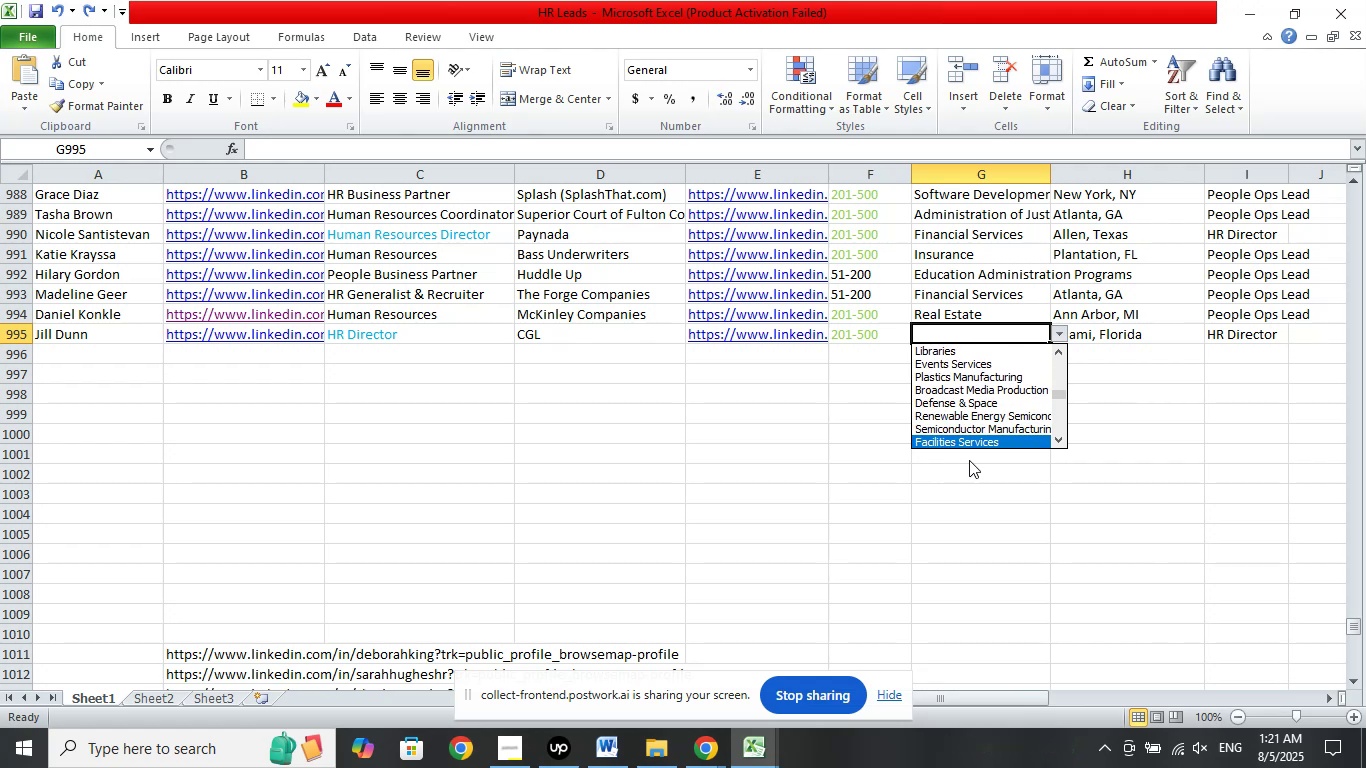 
key(ArrowDown)
 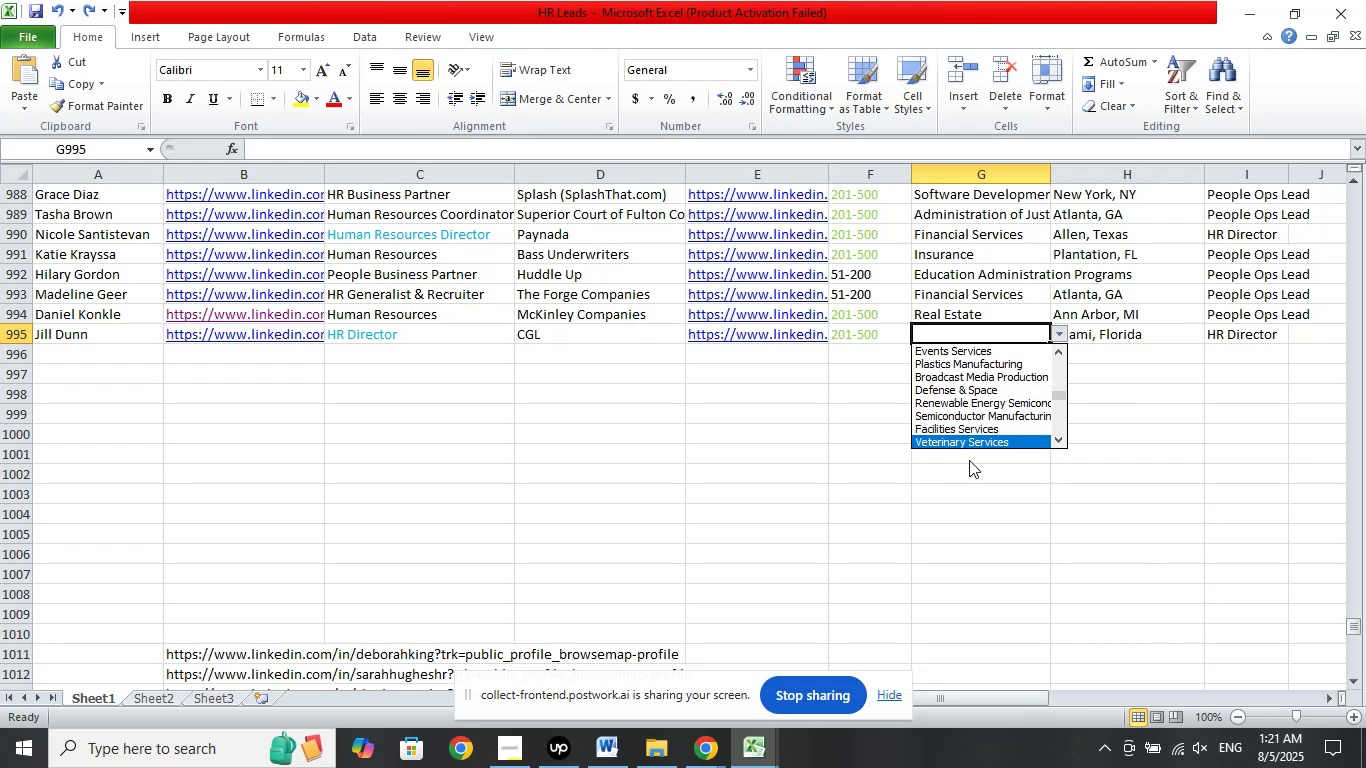 
key(ArrowUp)
 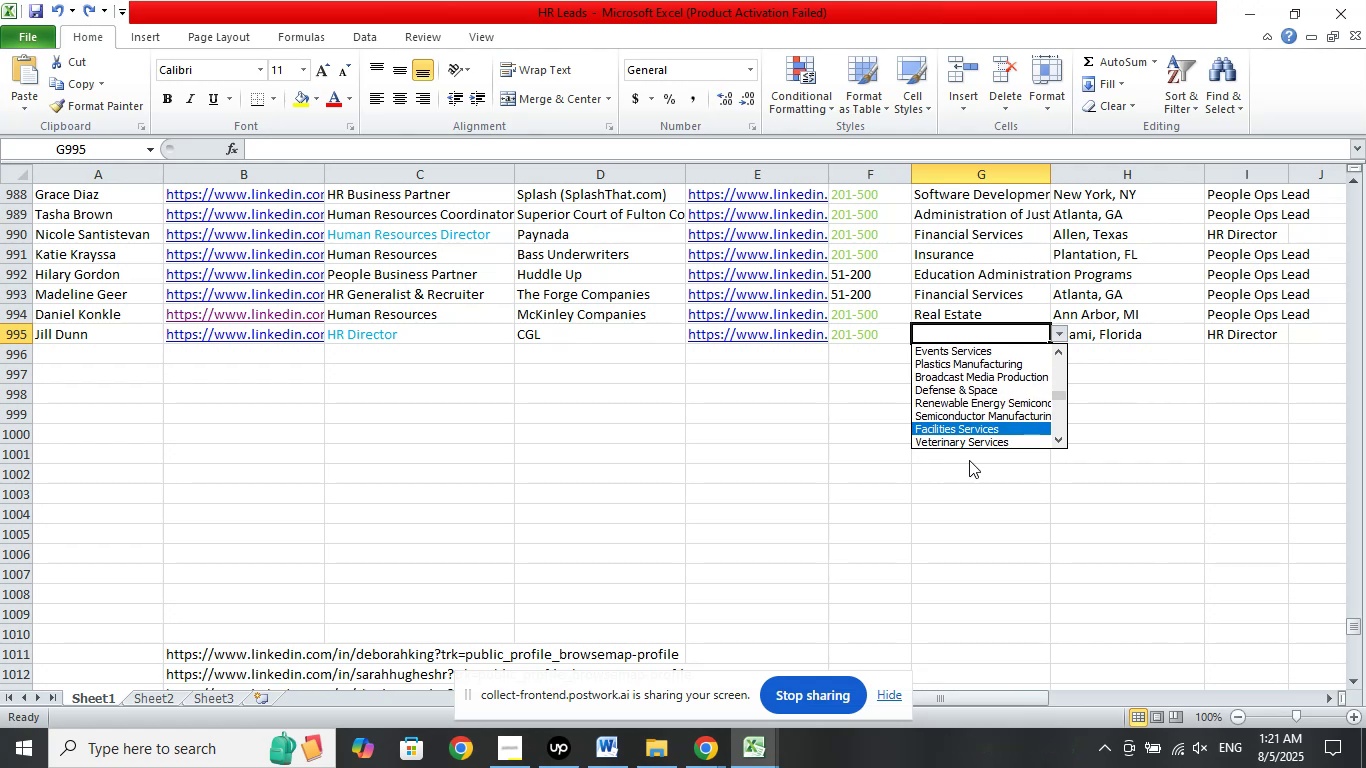 
key(Enter)
 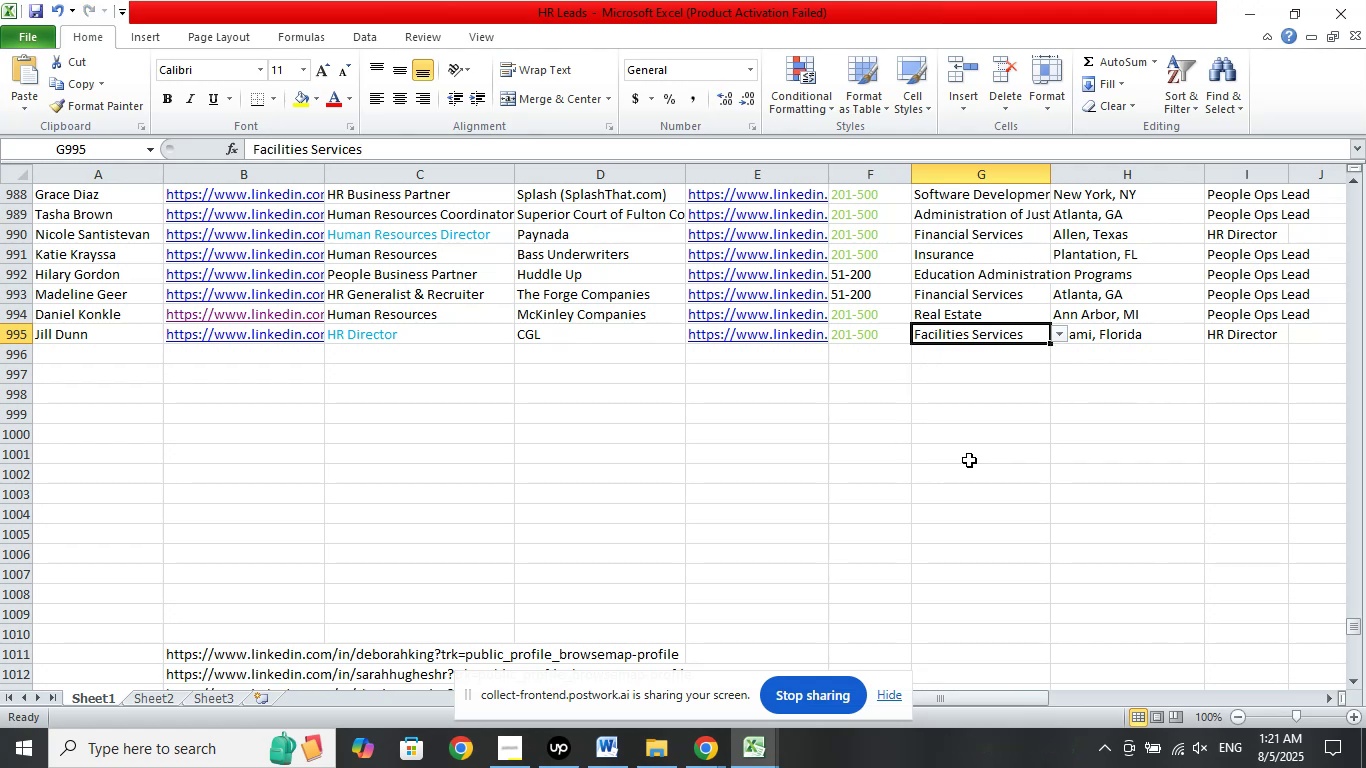 
left_click([969, 460])
 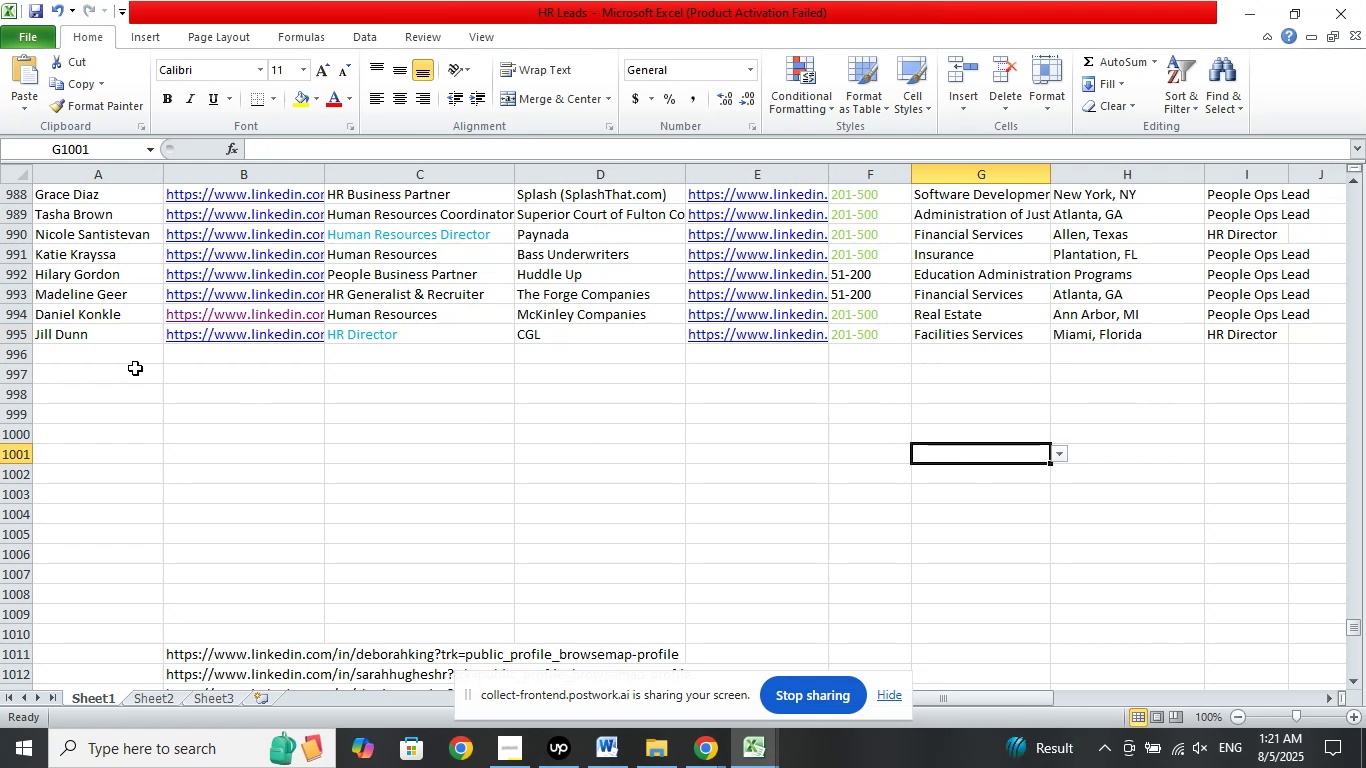 
left_click([116, 365])
 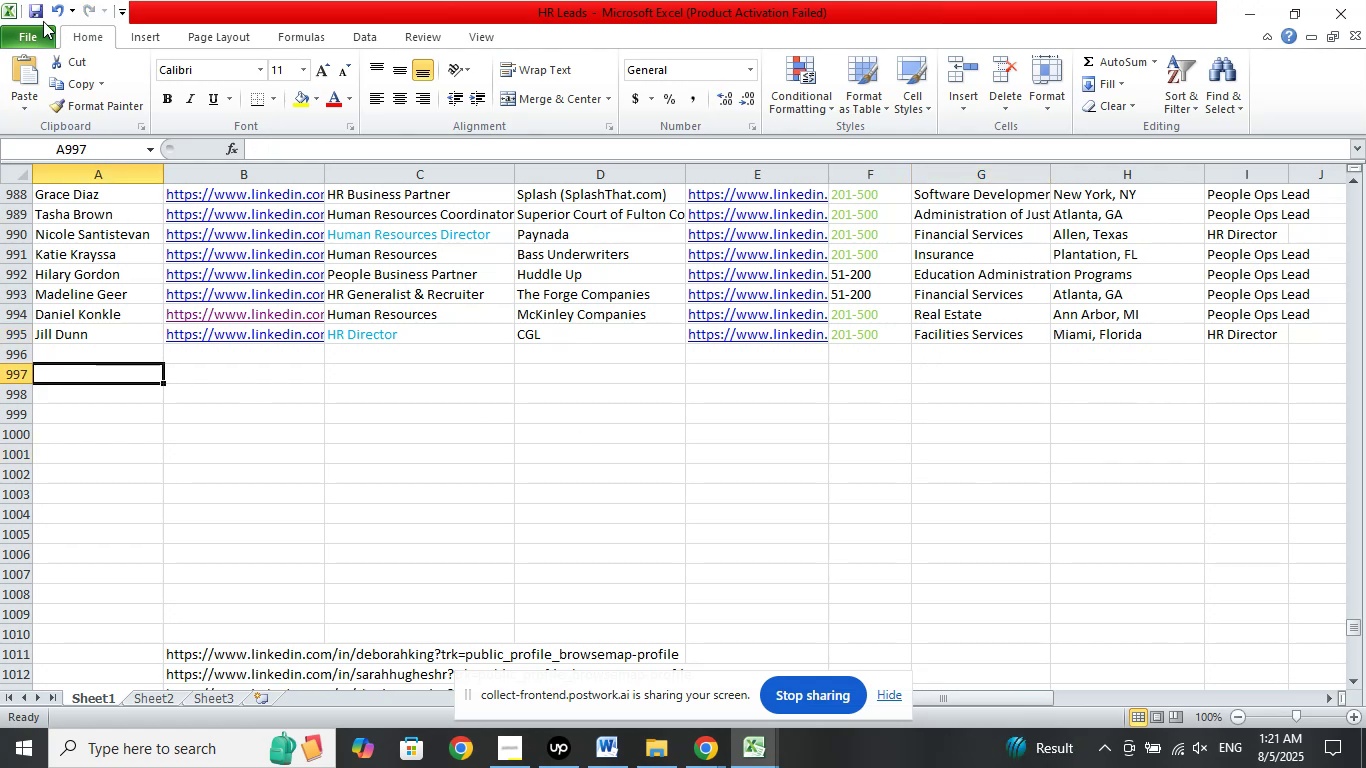 
left_click([36, 9])
 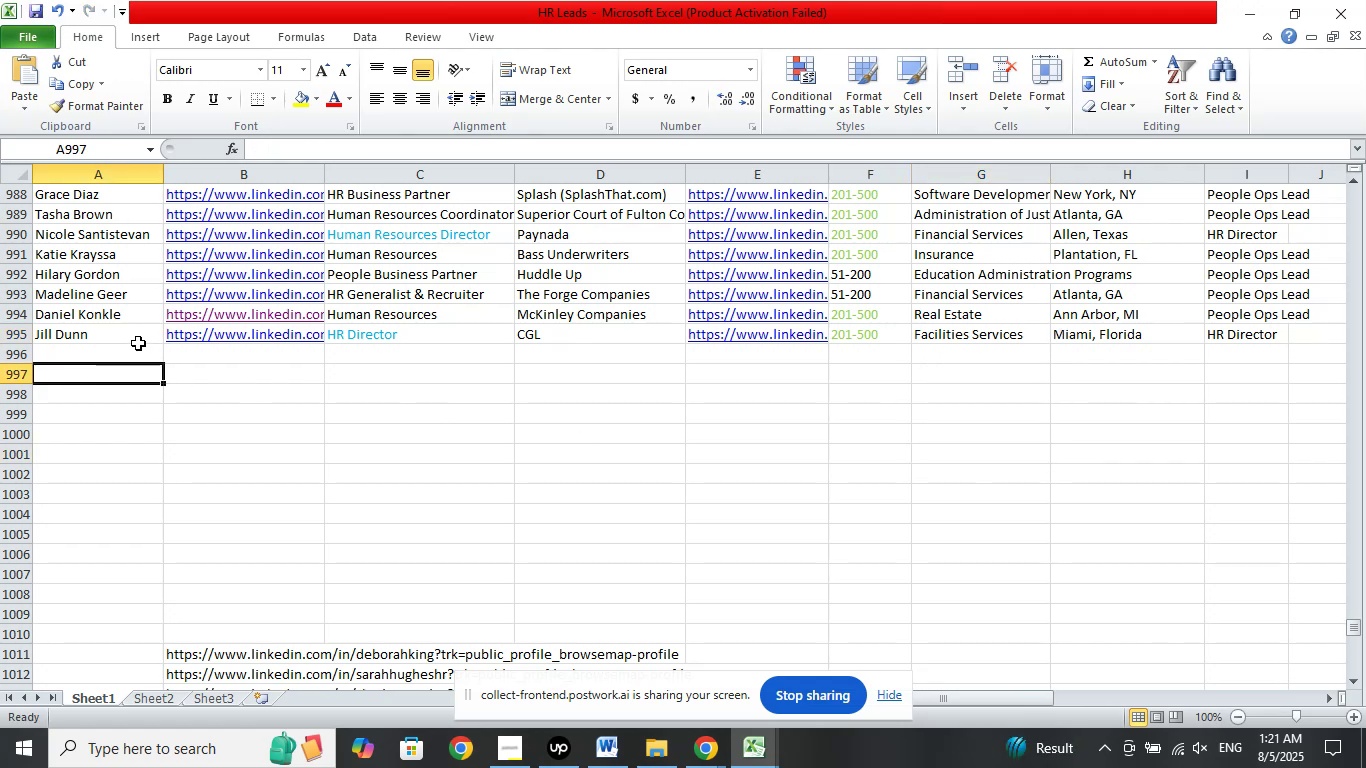 
left_click([132, 351])
 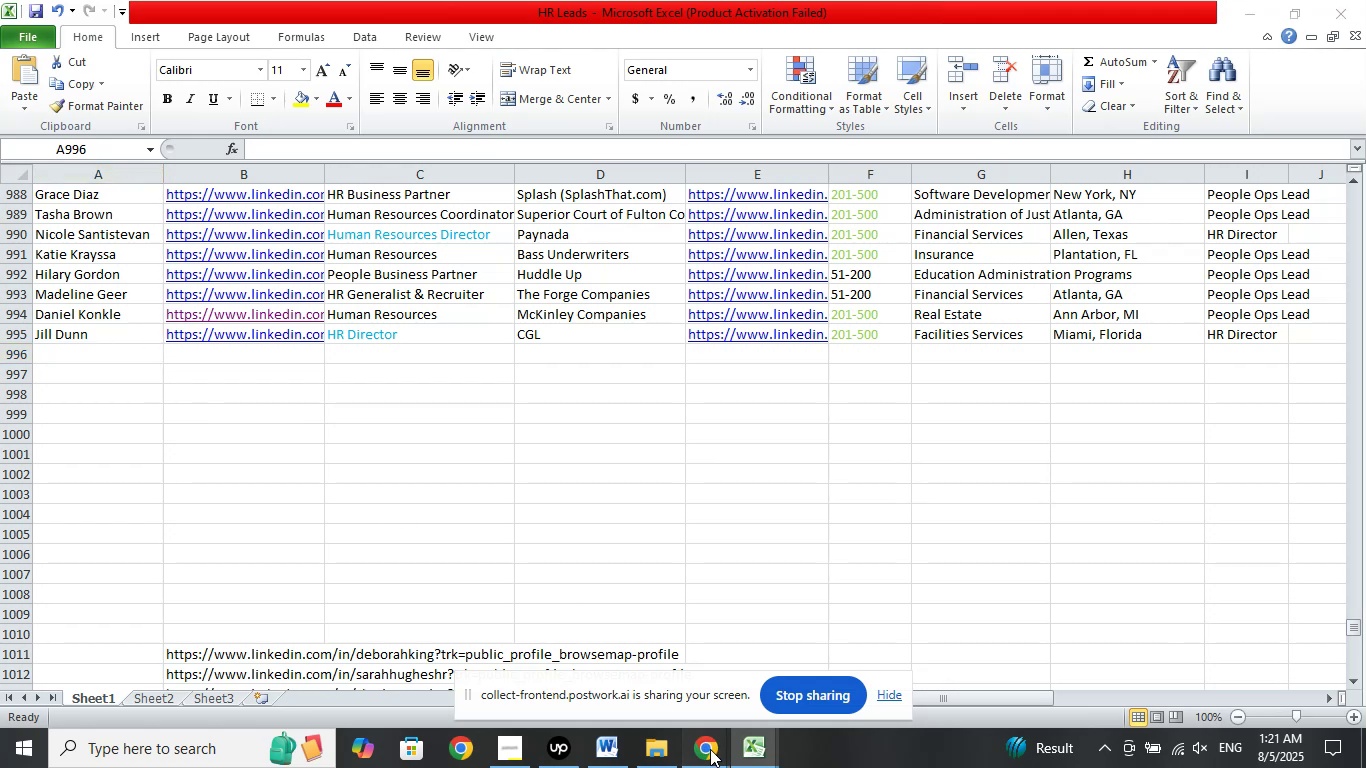 
double_click([616, 658])
 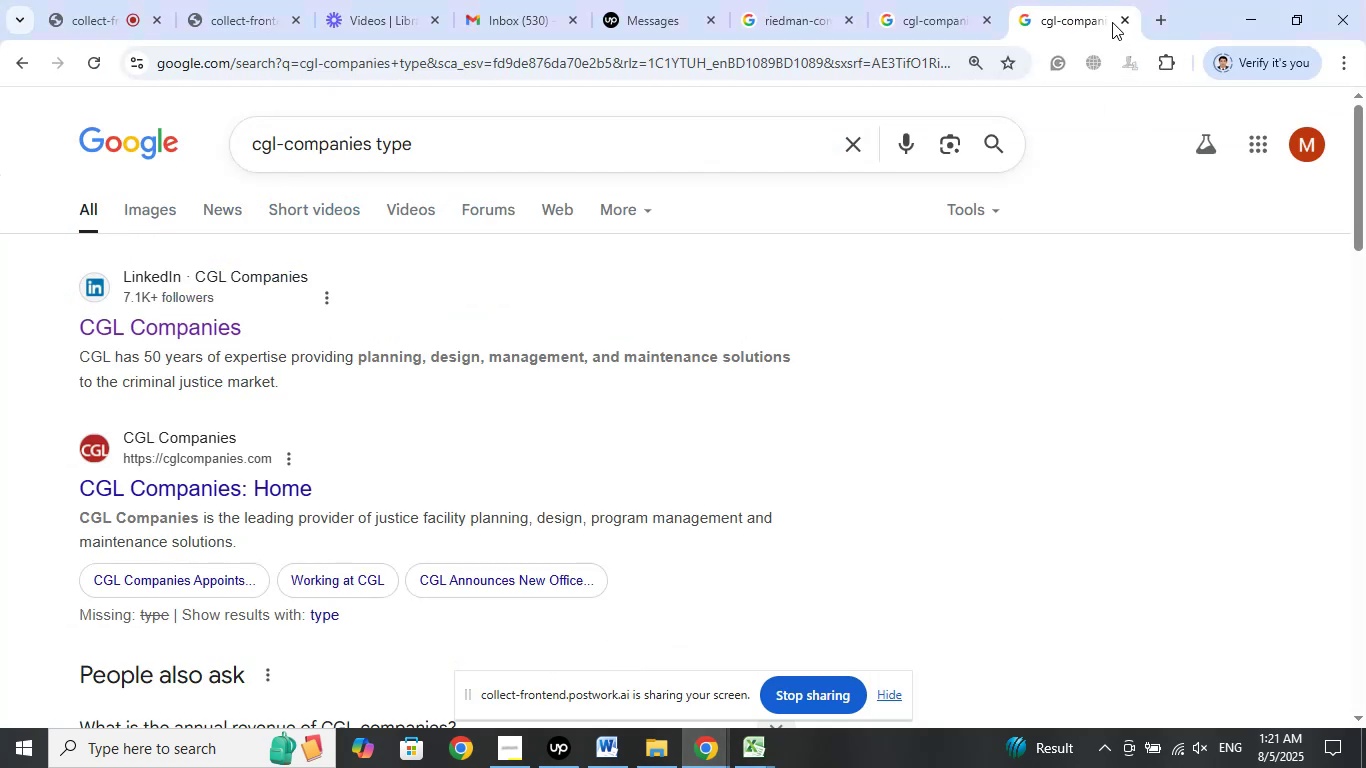 
left_click([1123, 21])
 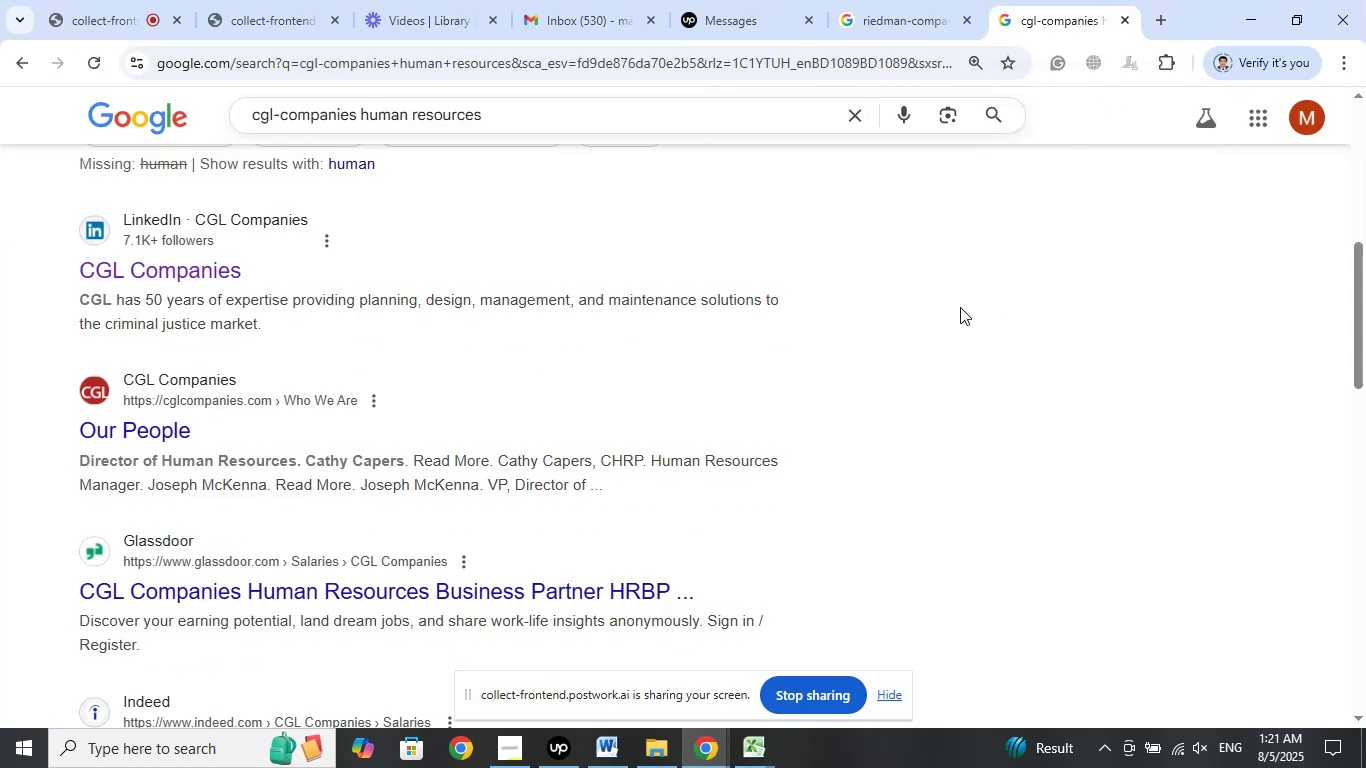 
left_click([932, 0])
 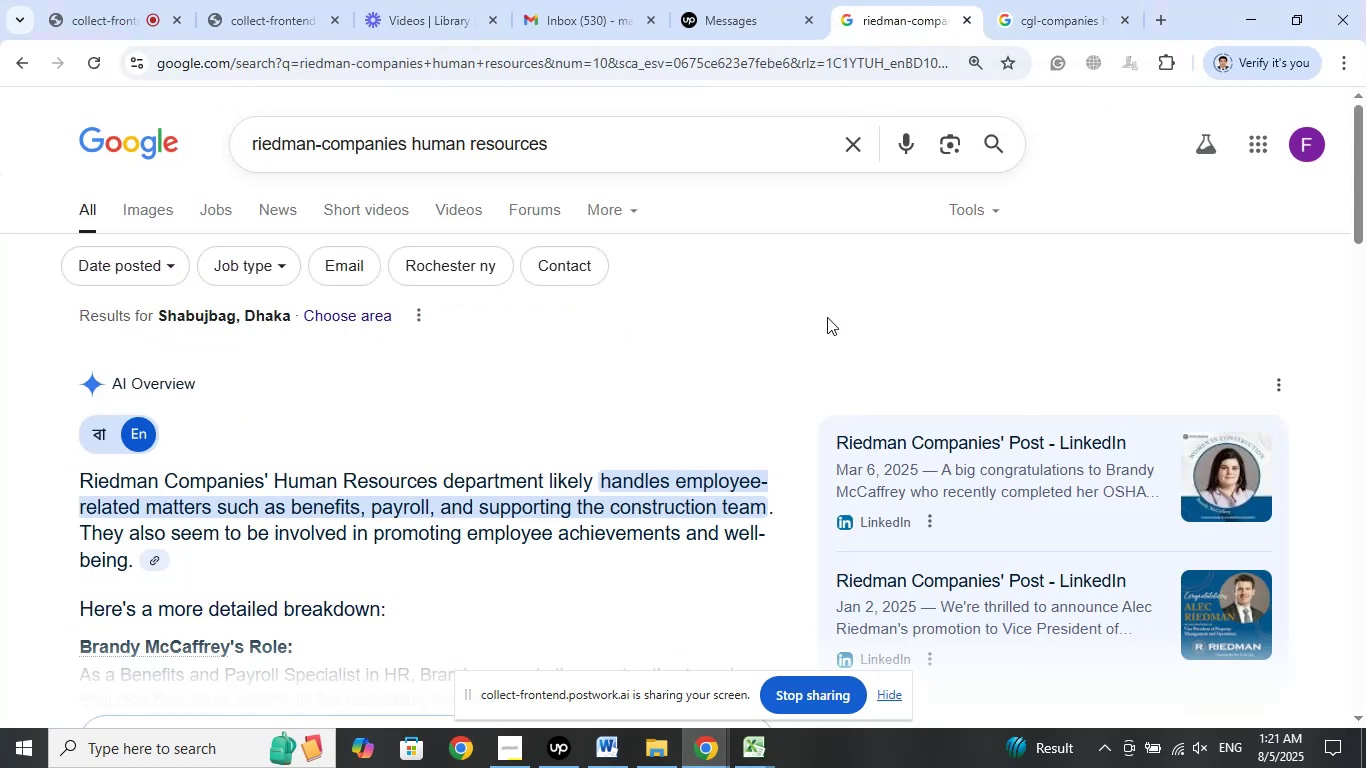 
scroll: coordinate [649, 377], scroll_direction: up, amount: 1.0
 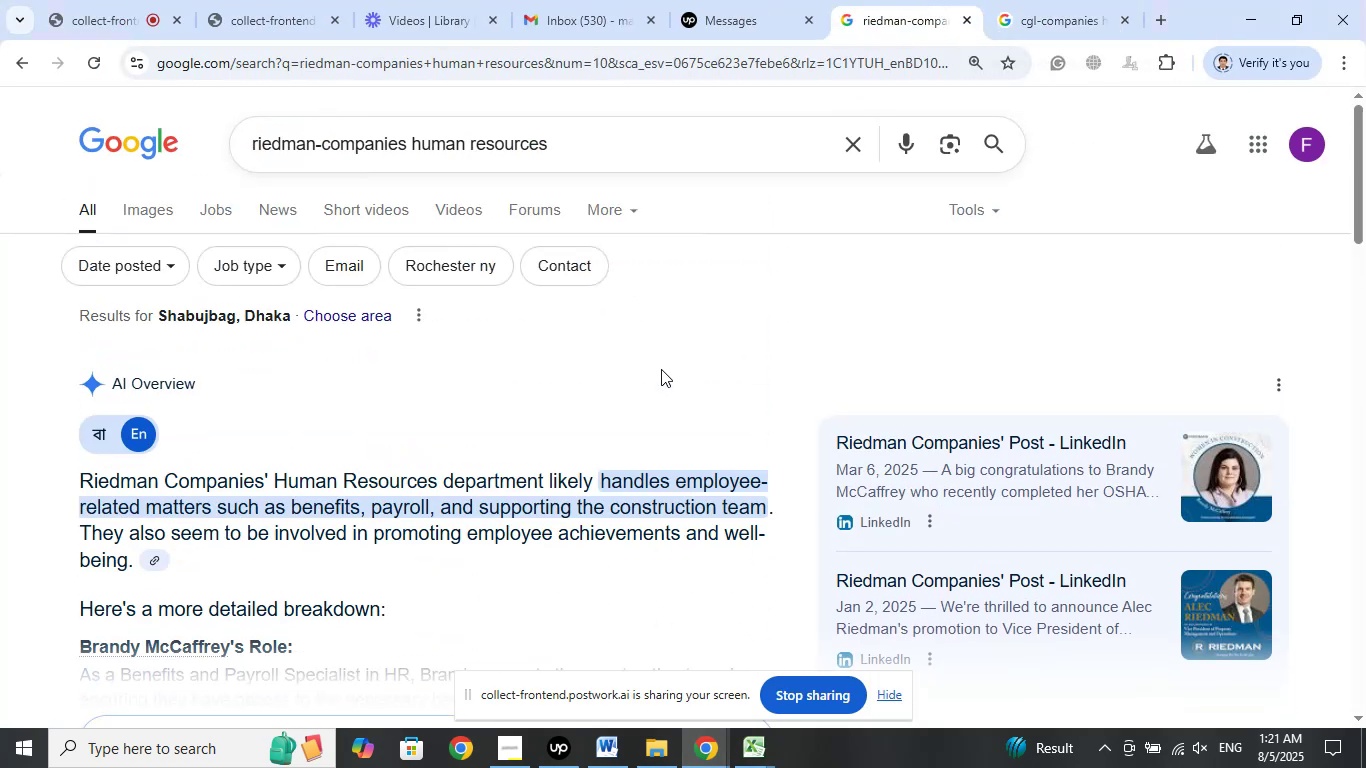 
scroll: coordinate [850, 372], scroll_direction: down, amount: 9.0
 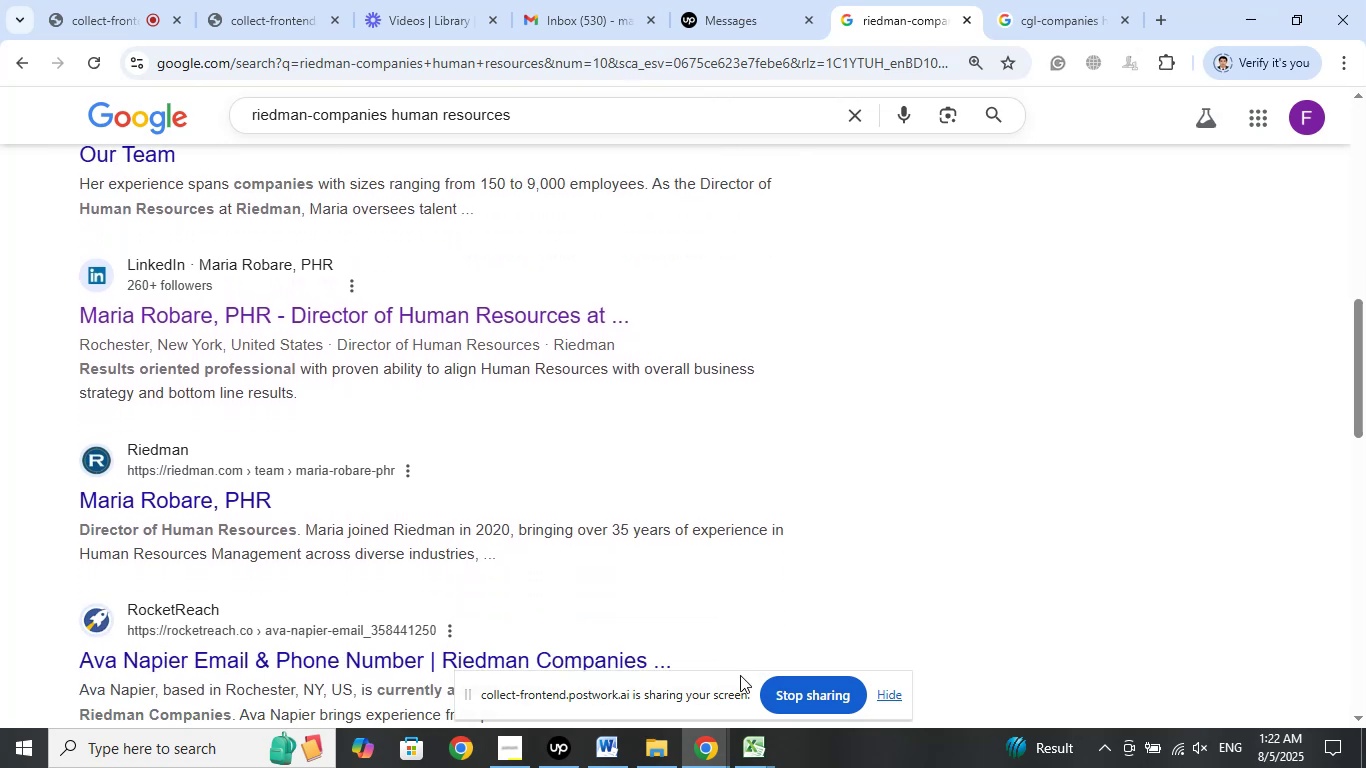 
left_click([766, 747])
 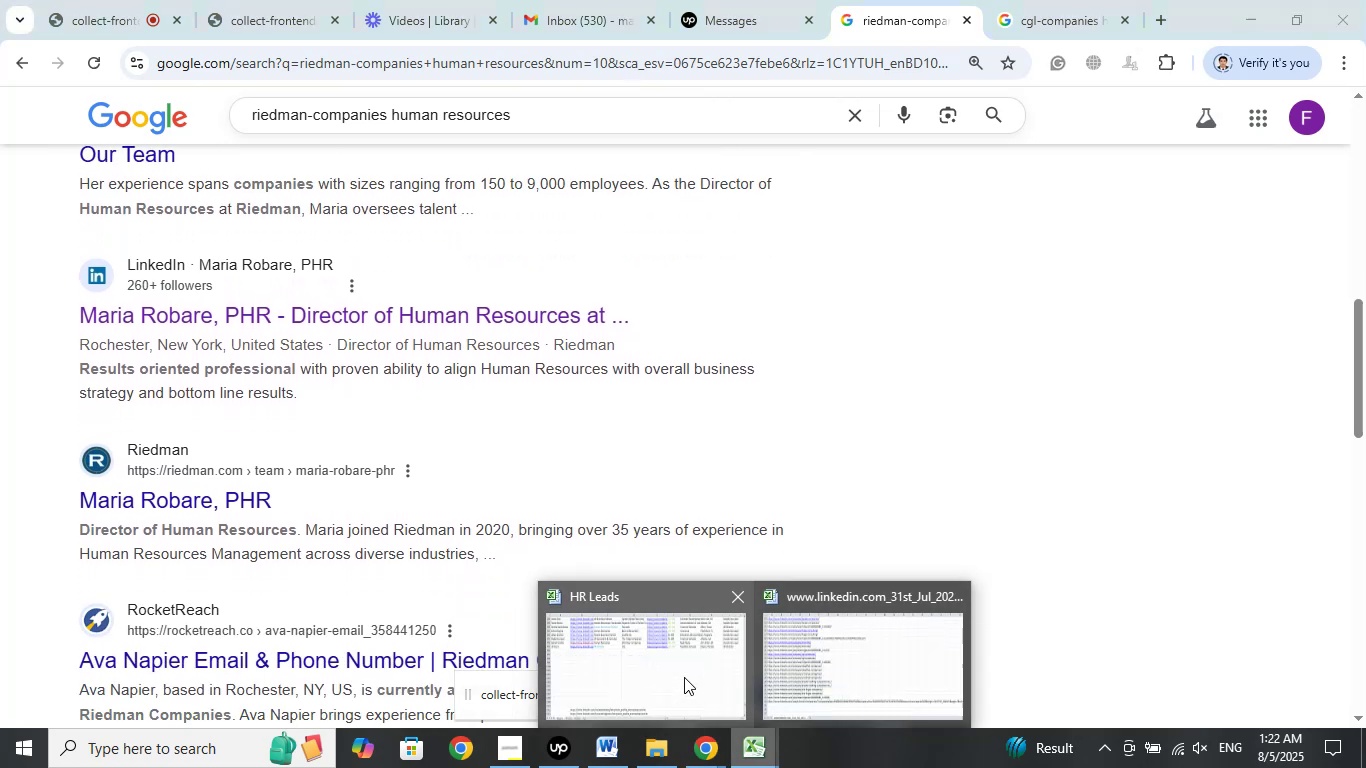 
left_click([684, 677])
 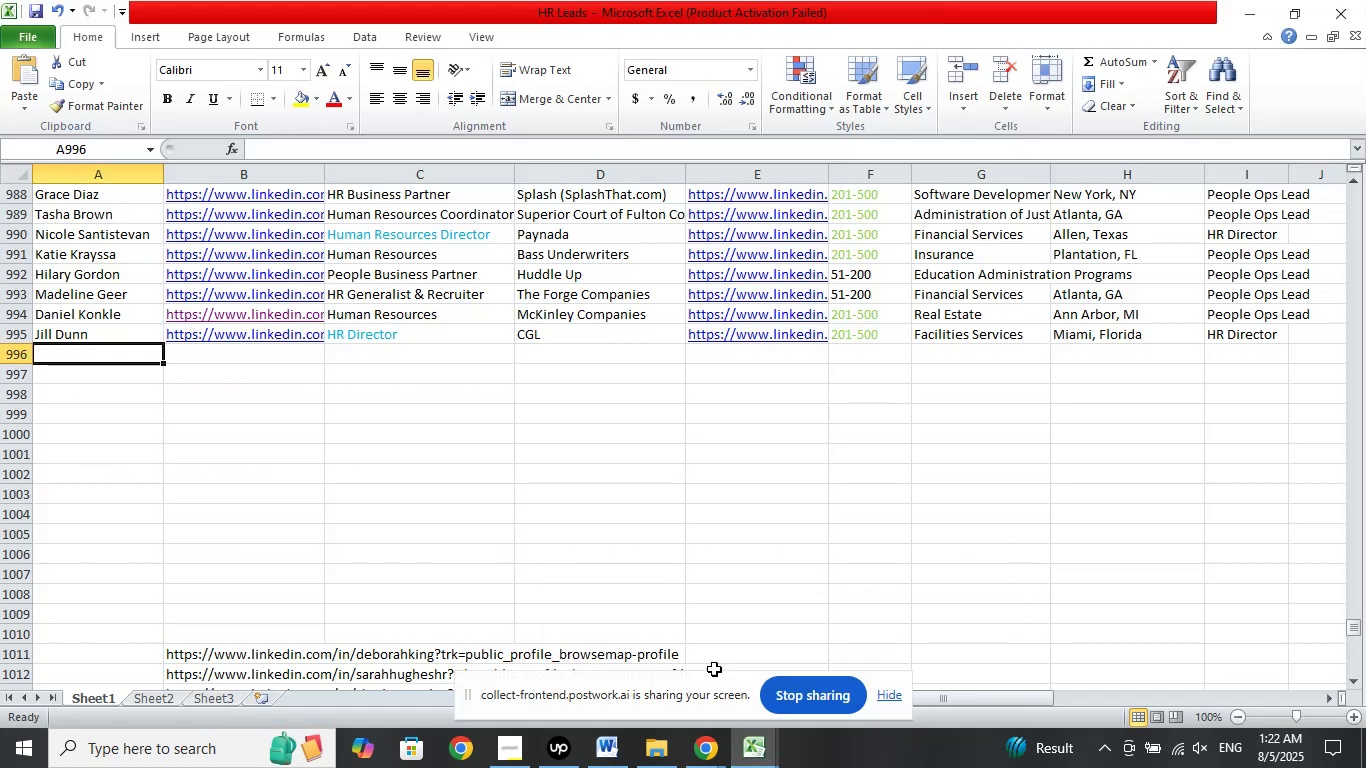 
left_click([706, 743])
 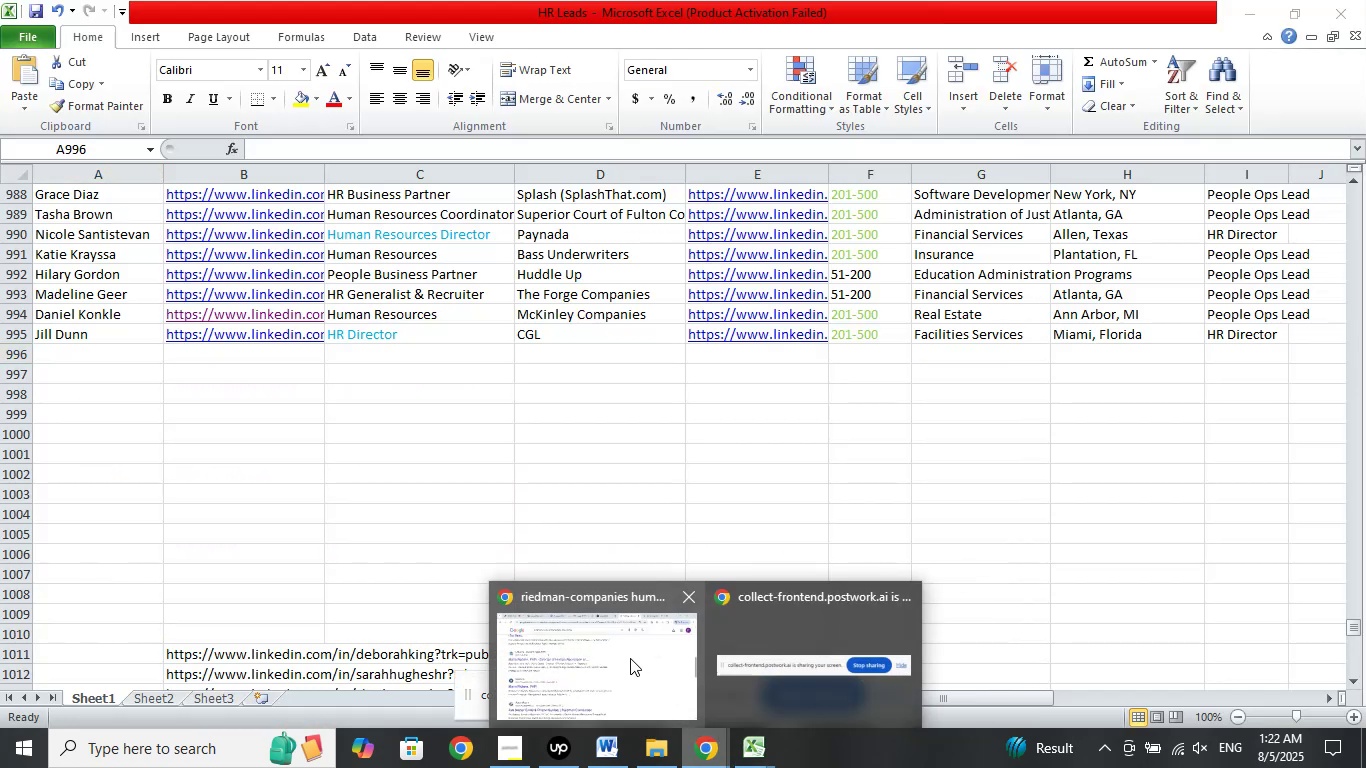 
double_click([630, 658])
 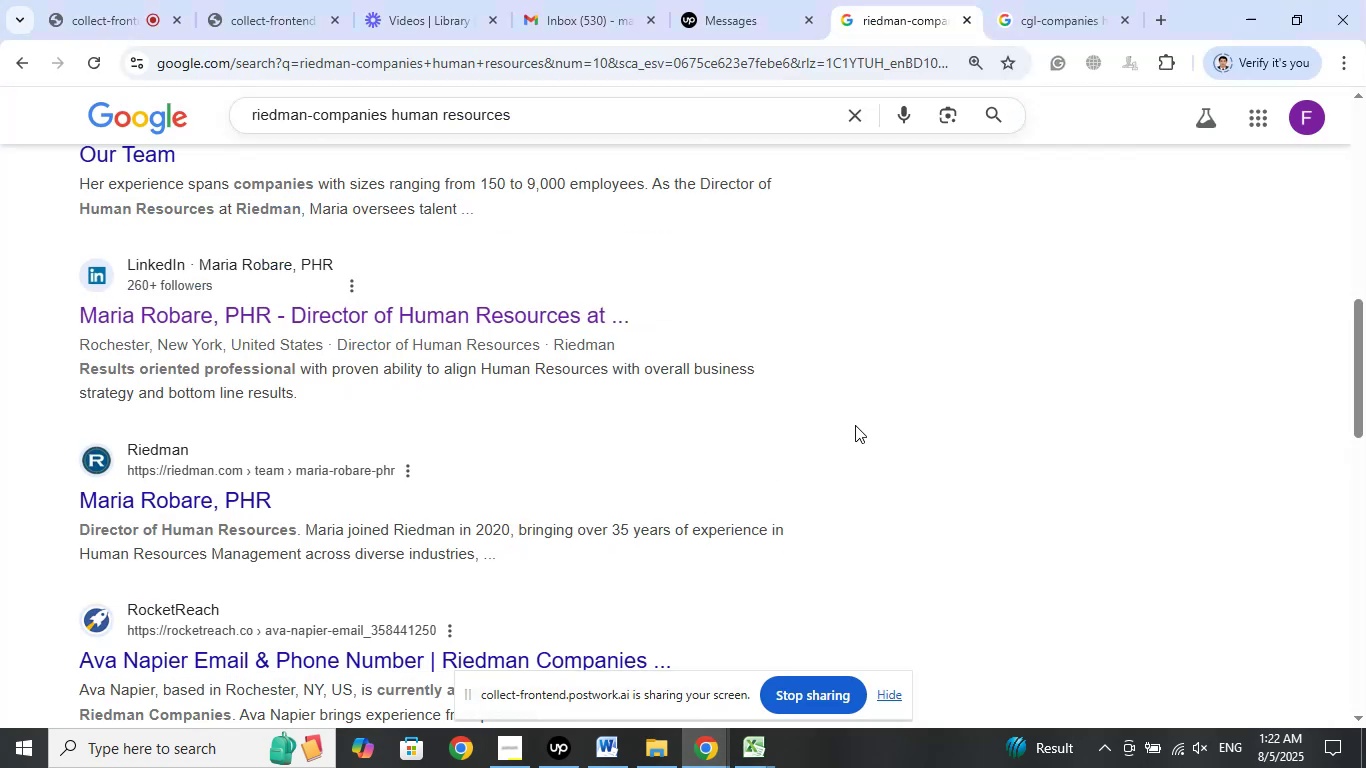 
left_click([1046, 11])
 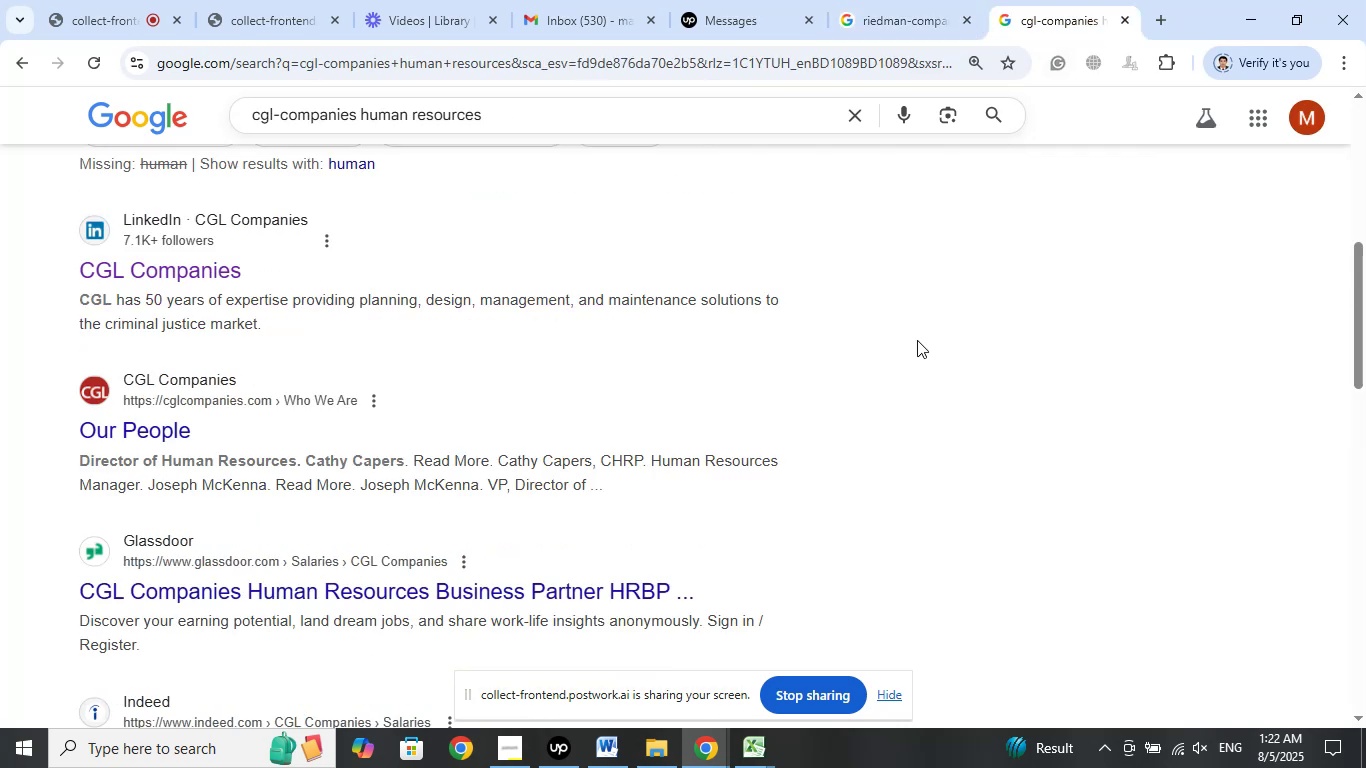 
scroll: coordinate [917, 340], scroll_direction: up, amount: 10.0
 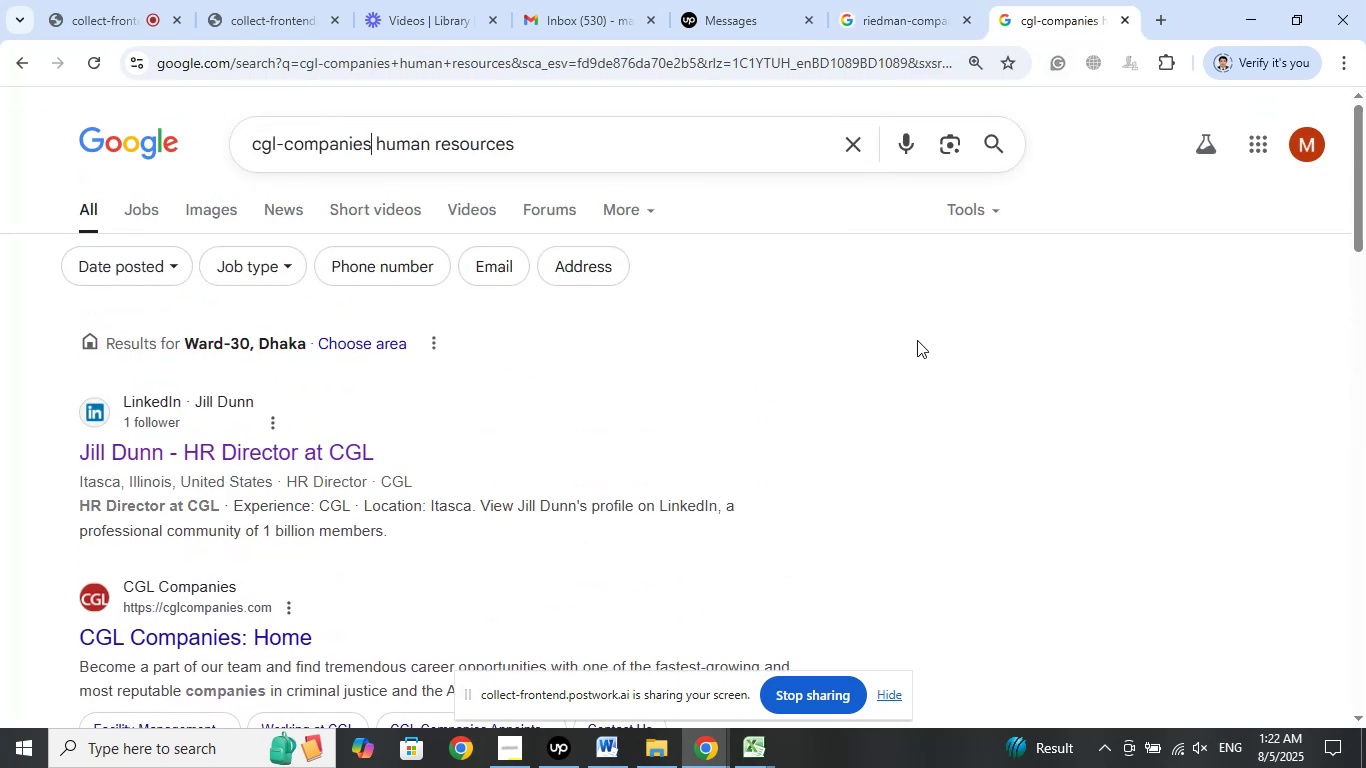 
scroll: coordinate [917, 340], scroll_direction: down, amount: 2.0
 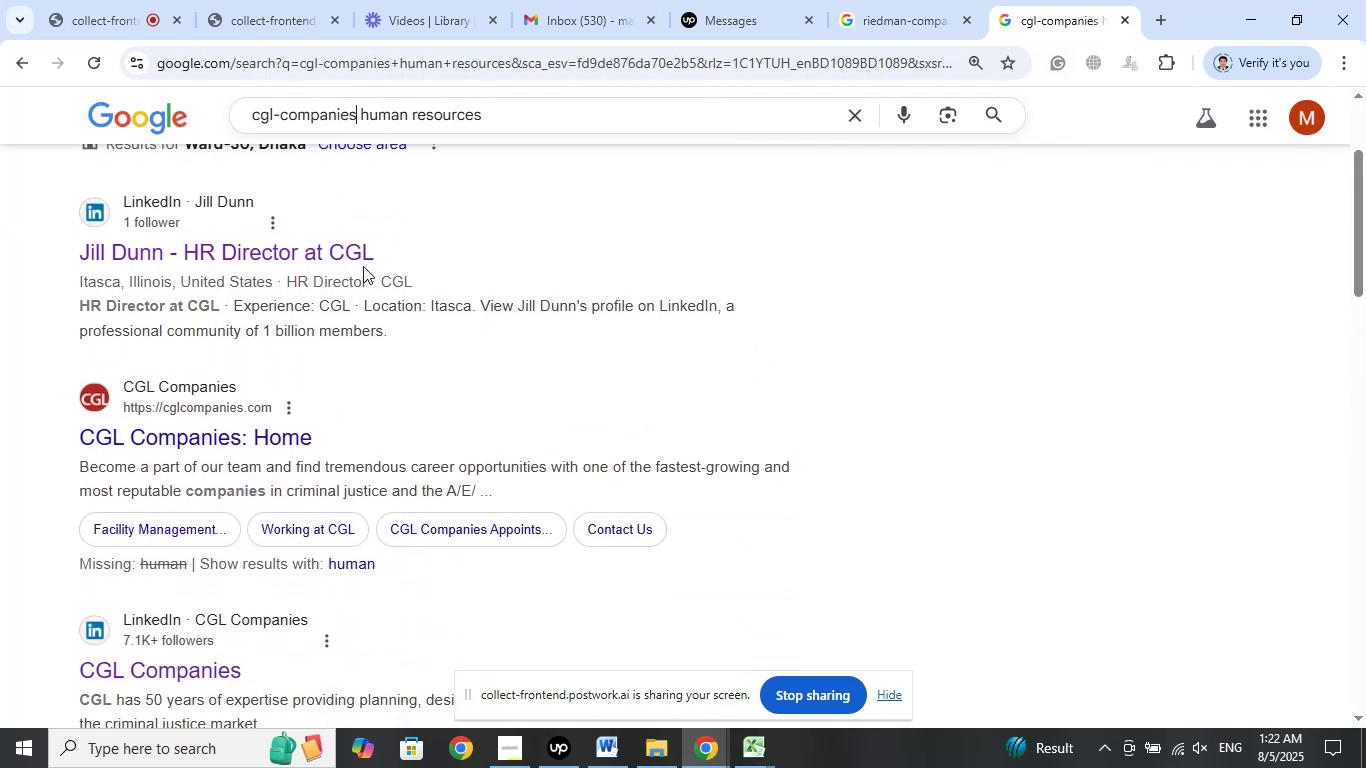 
right_click([347, 250])
 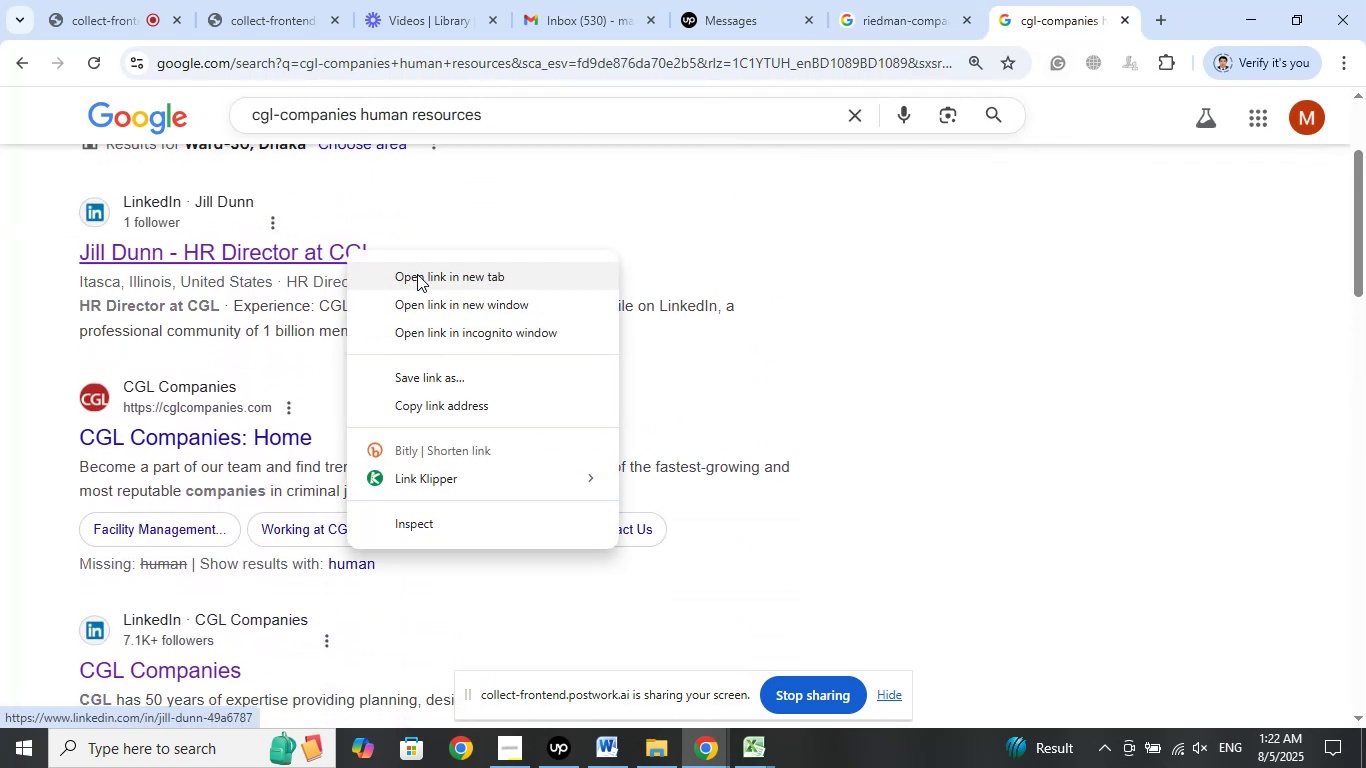 
left_click_drag(start_coordinate=[420, 275], to_coordinate=[430, 276])
 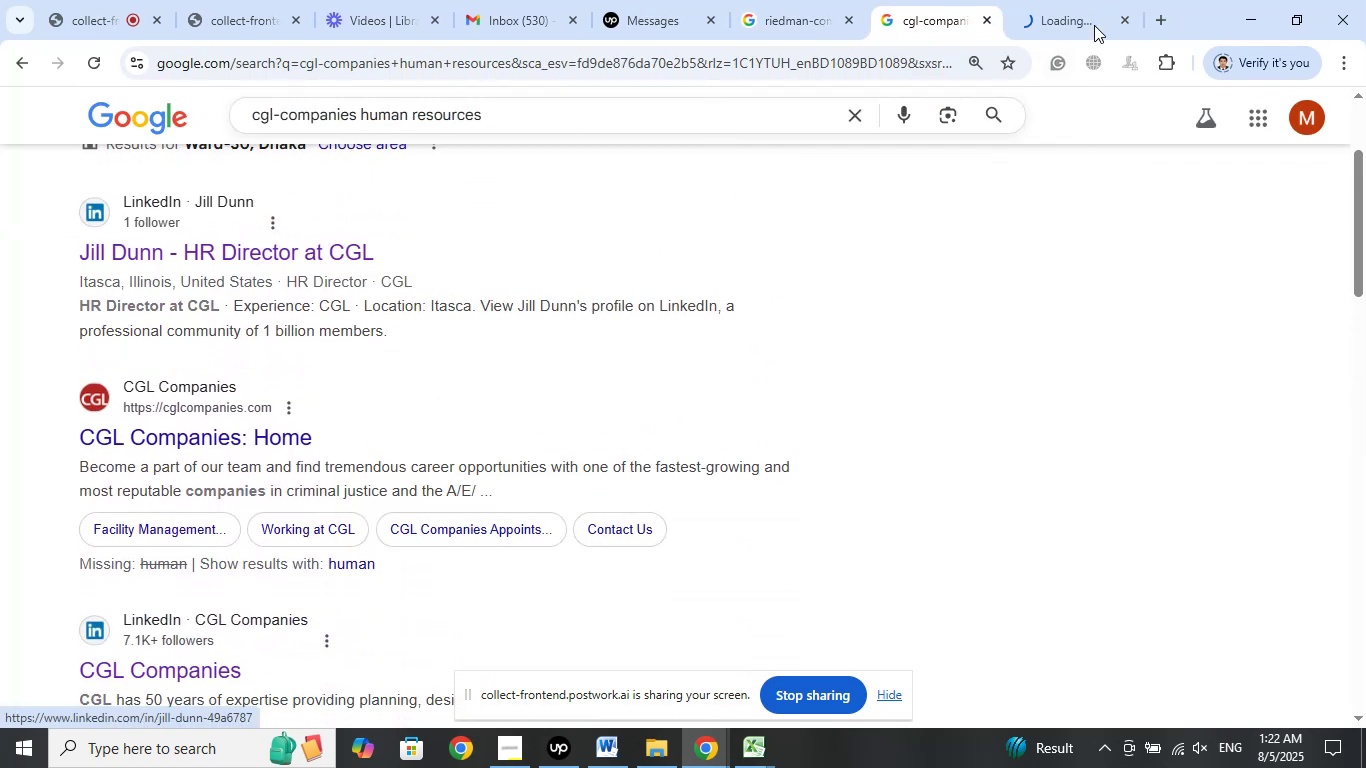 
left_click([1079, 10])
 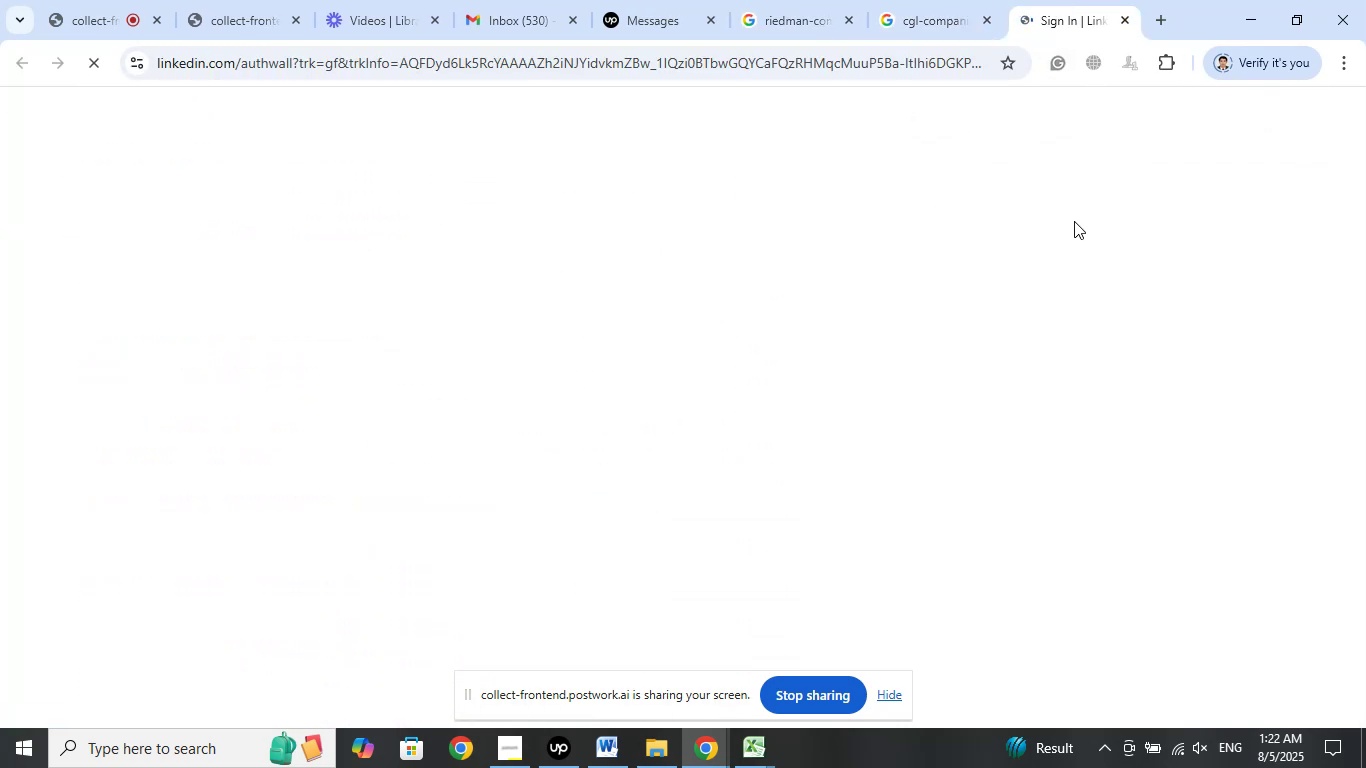 
wait(5.98)
 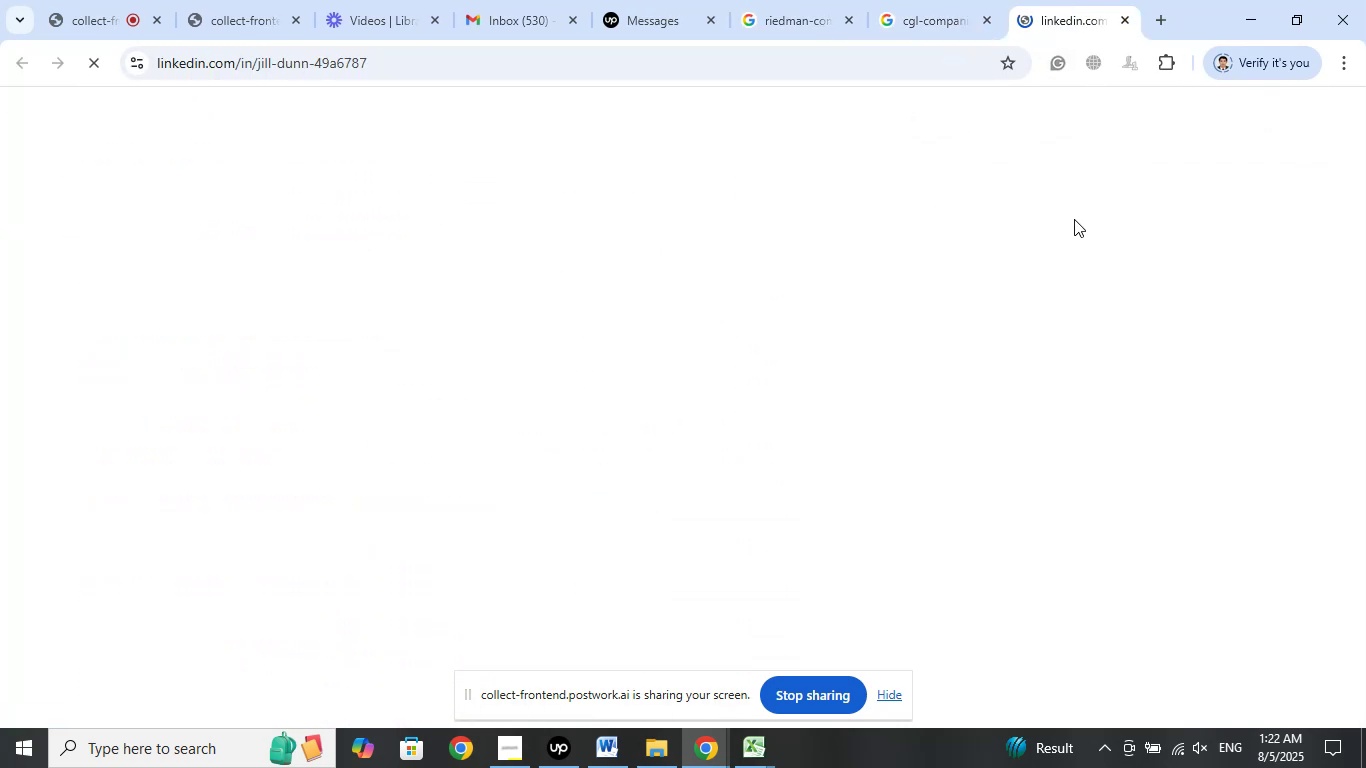 
left_click([1120, 21])
 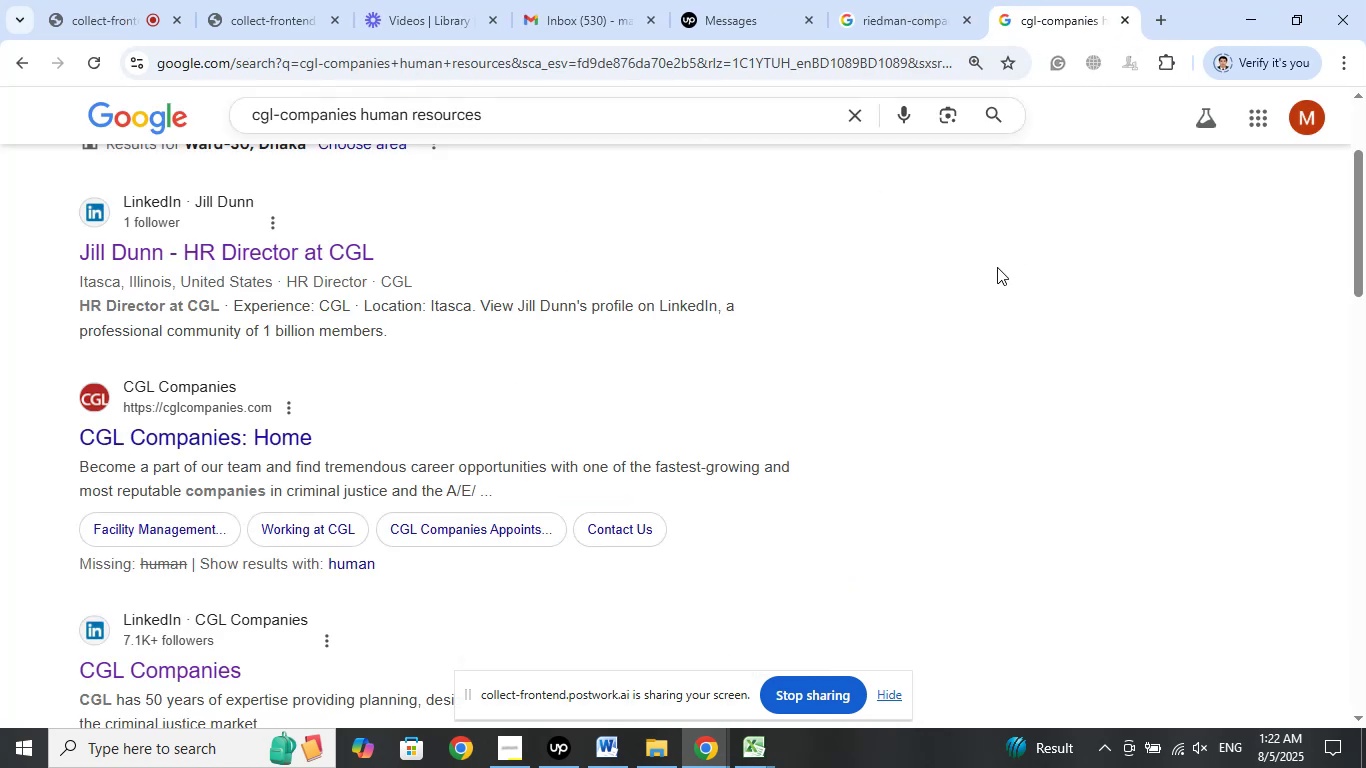 
scroll: coordinate [891, 368], scroll_direction: down, amount: 7.0
 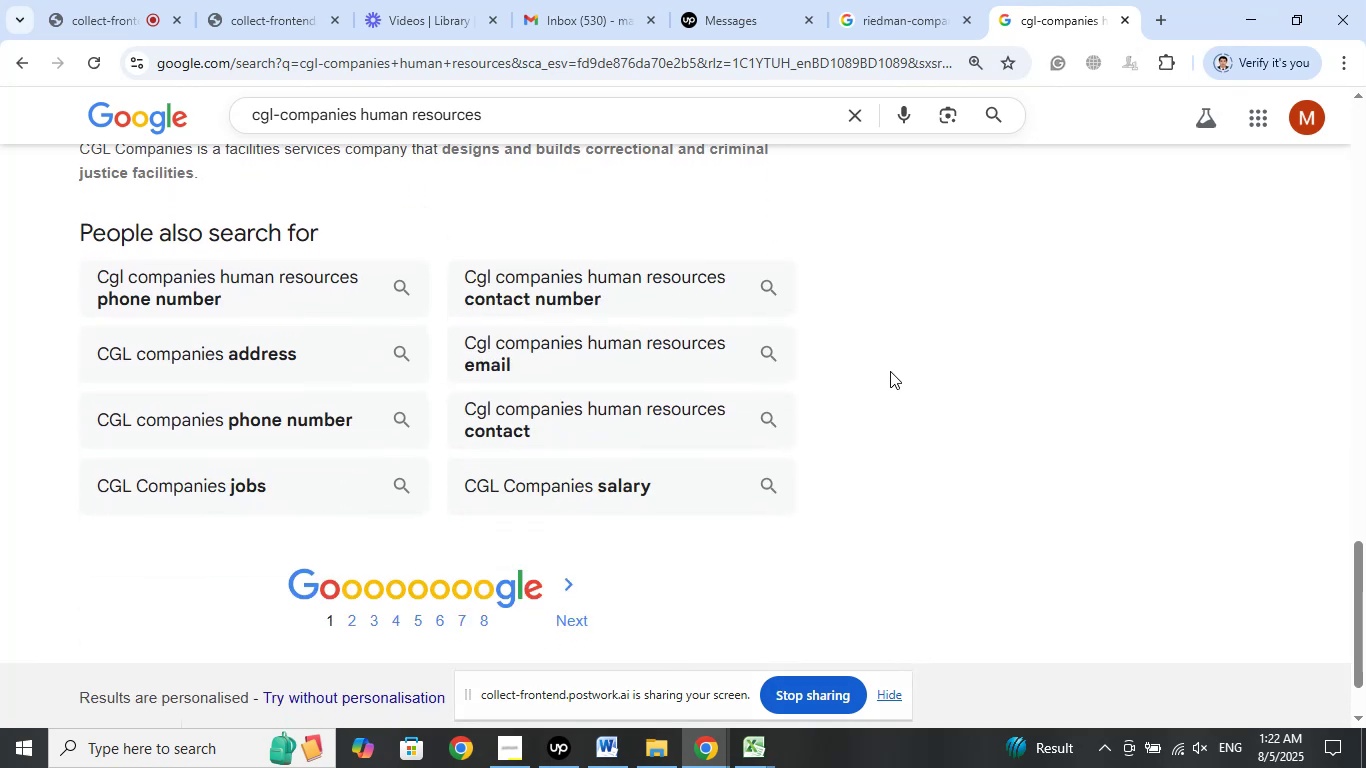 
scroll: coordinate [890, 371], scroll_direction: up, amount: 12.0
 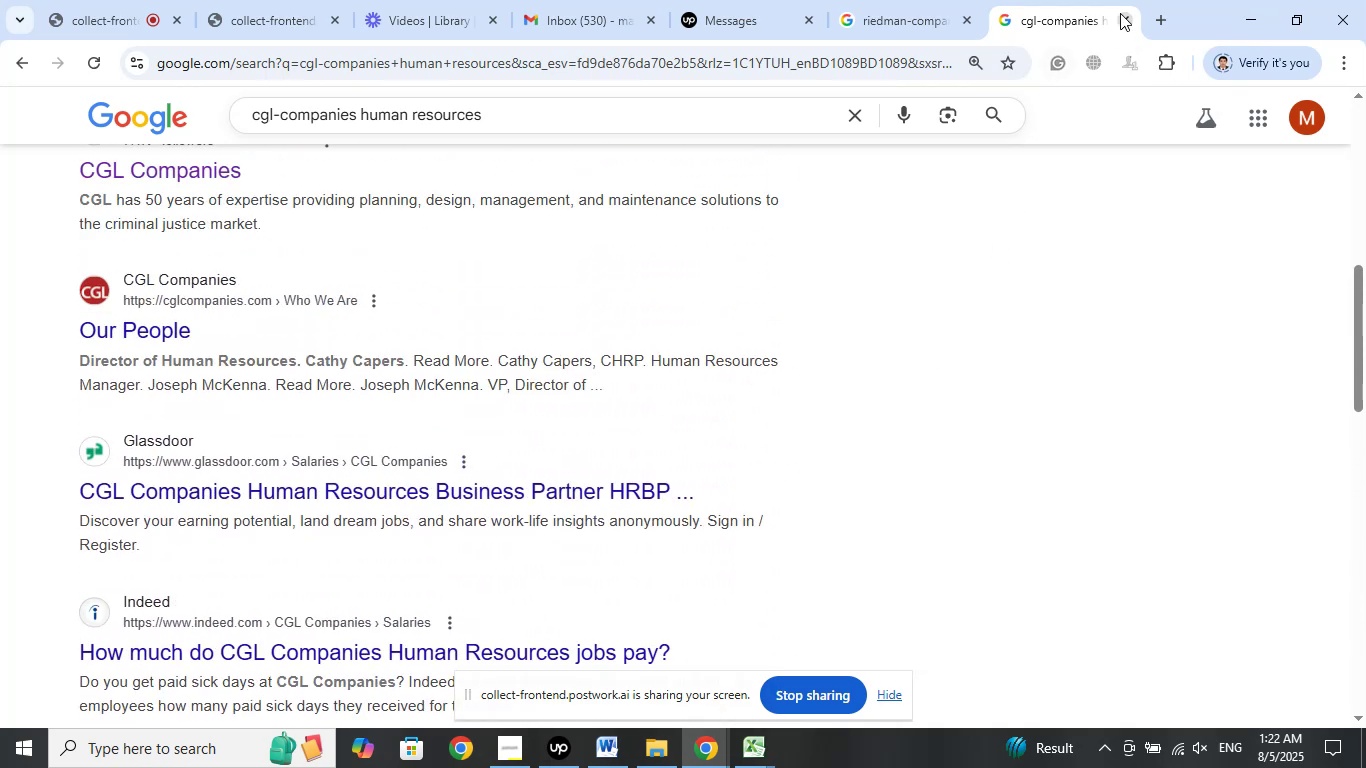 
left_click([1119, 22])
 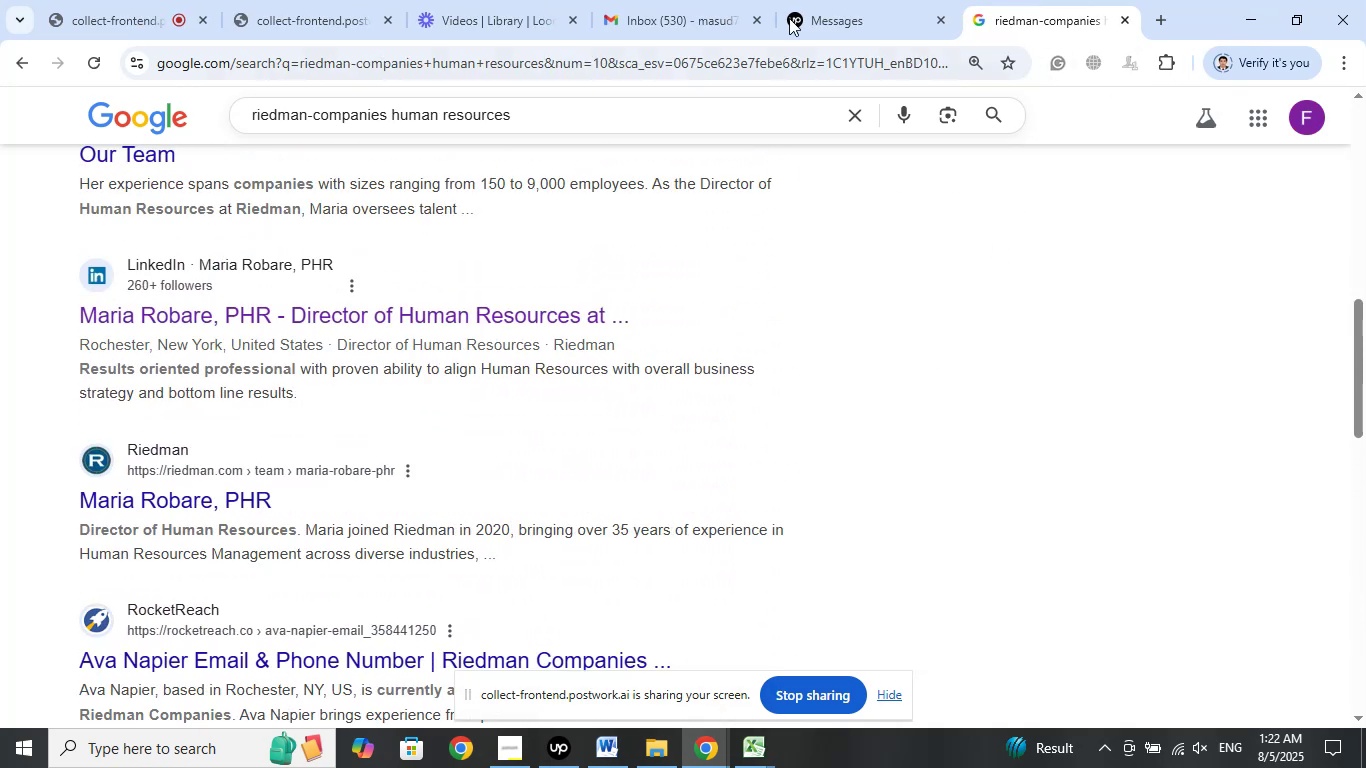 
left_click([815, 0])
 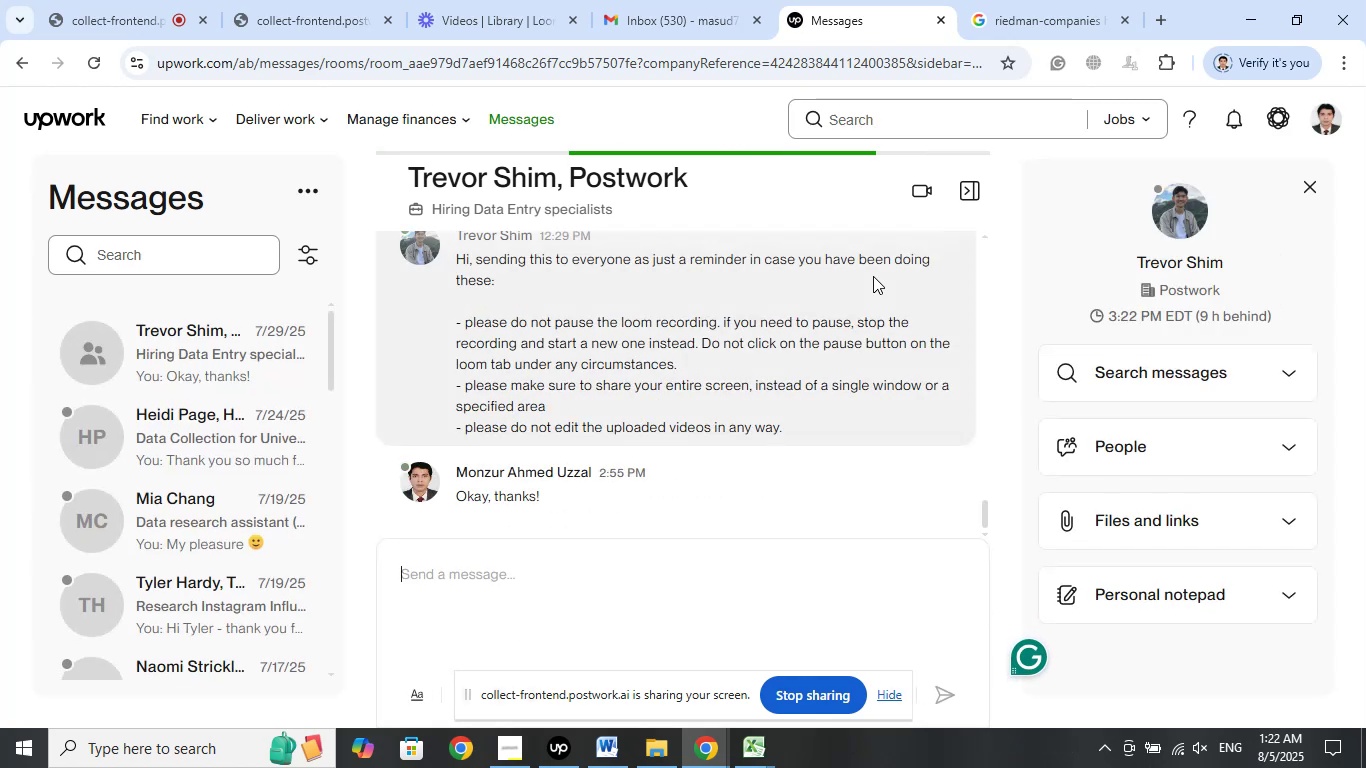 
wait(19.49)
 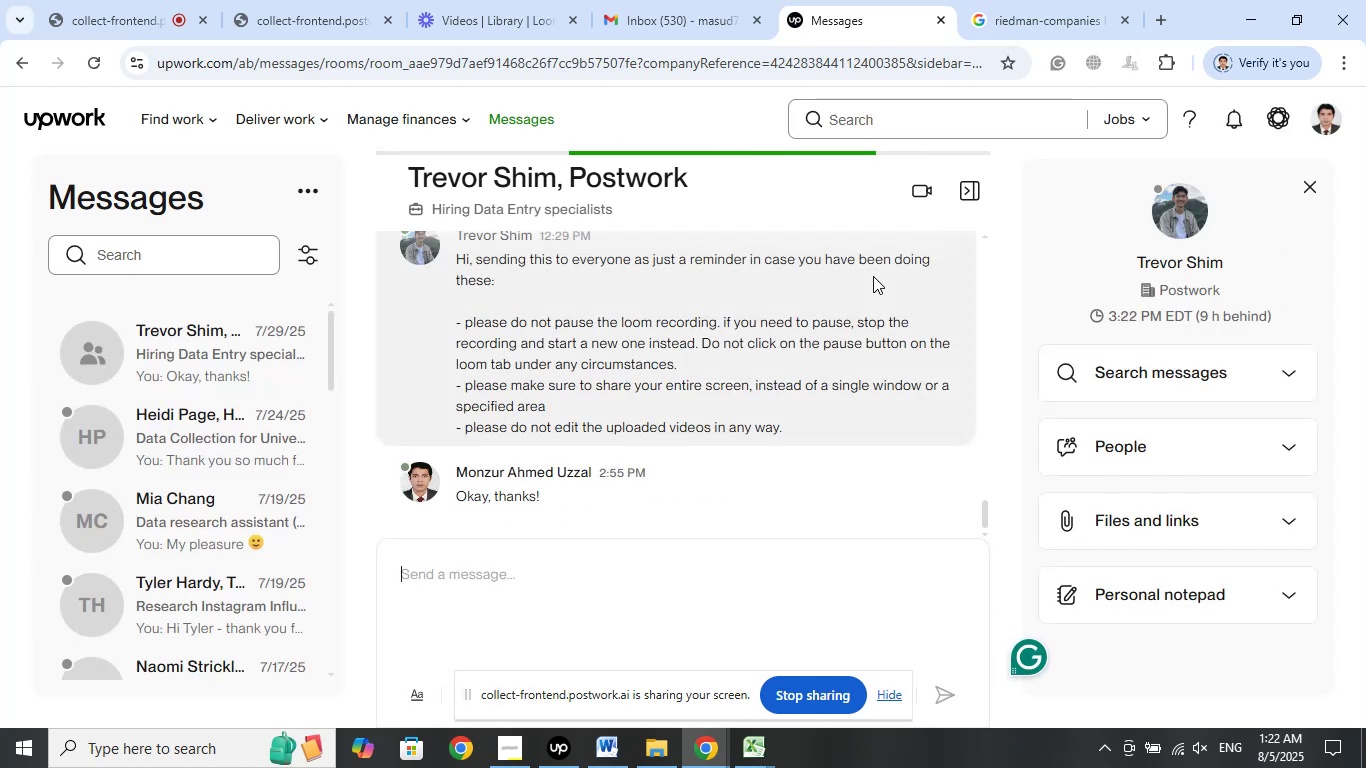 
left_click([141, 0])
 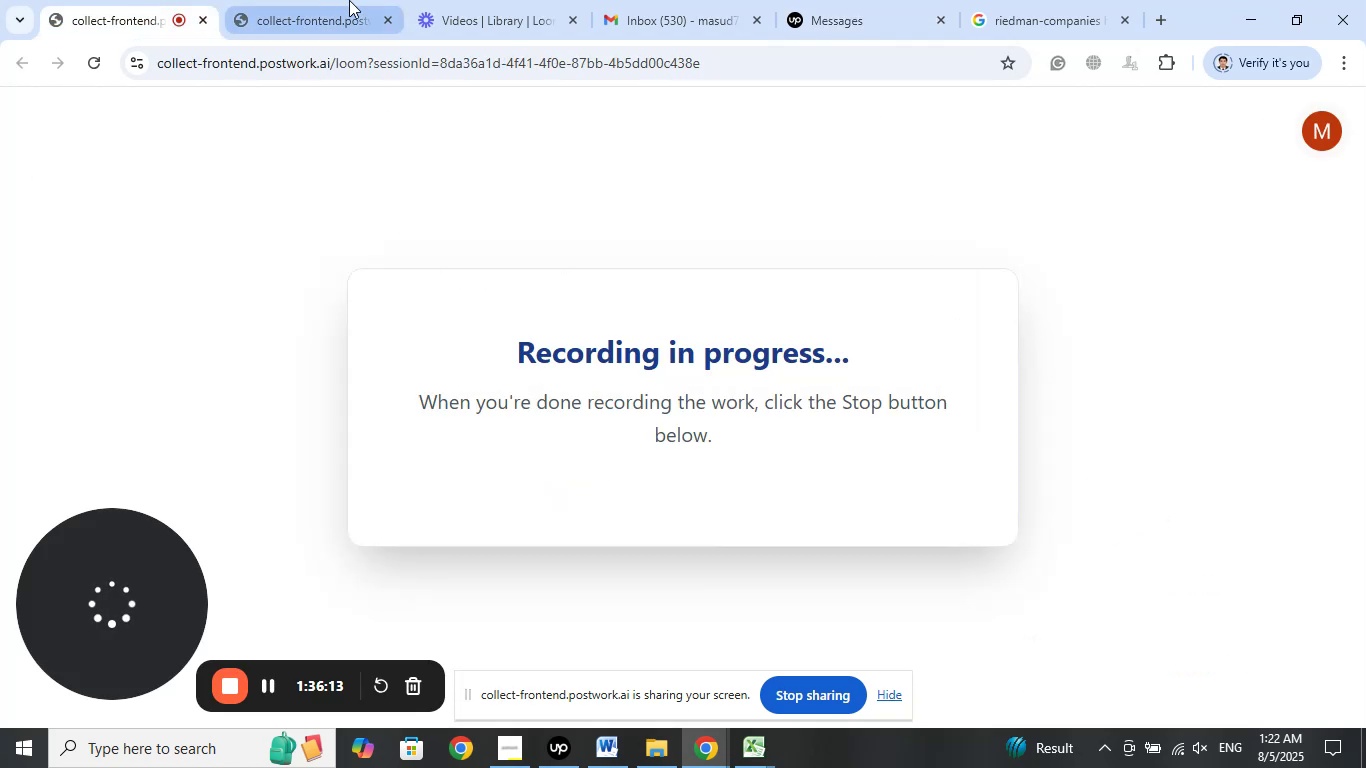 
left_click([349, 0])
 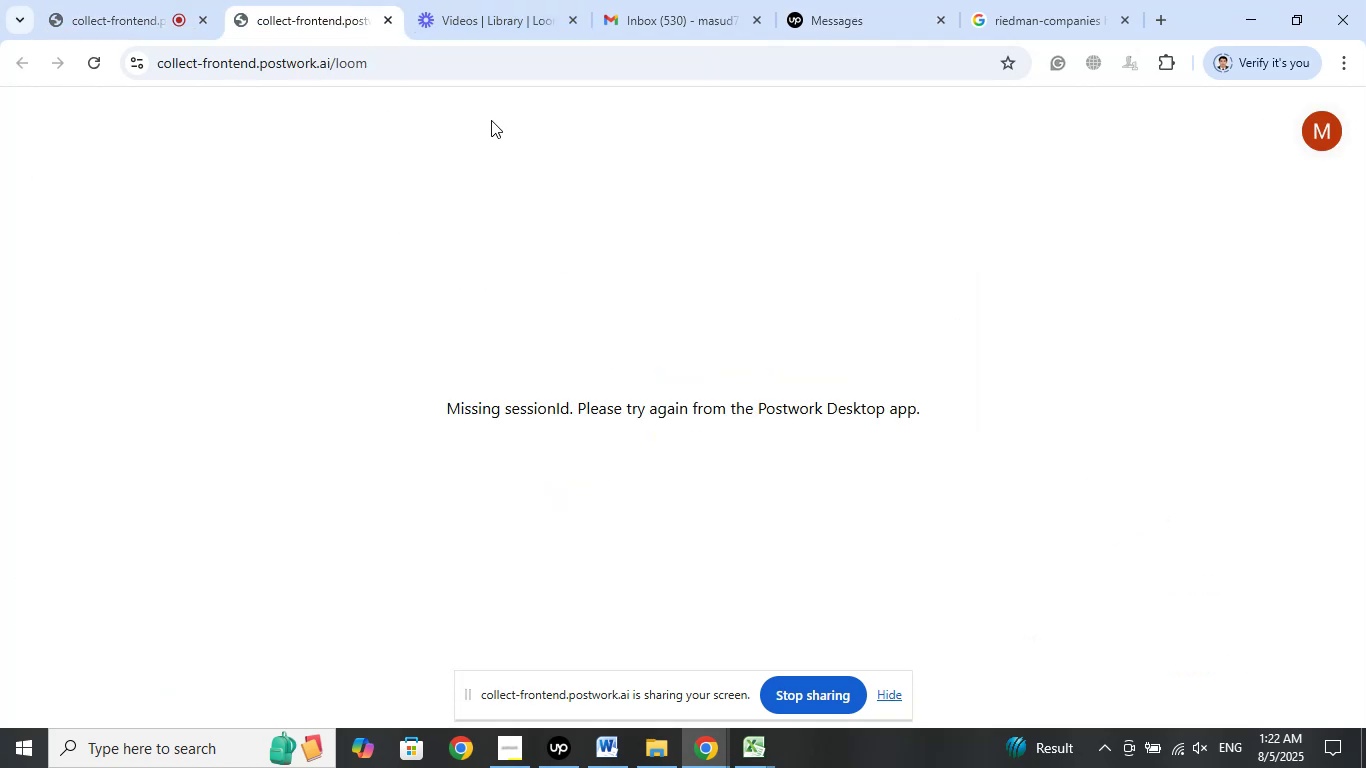 
left_click([482, 0])
 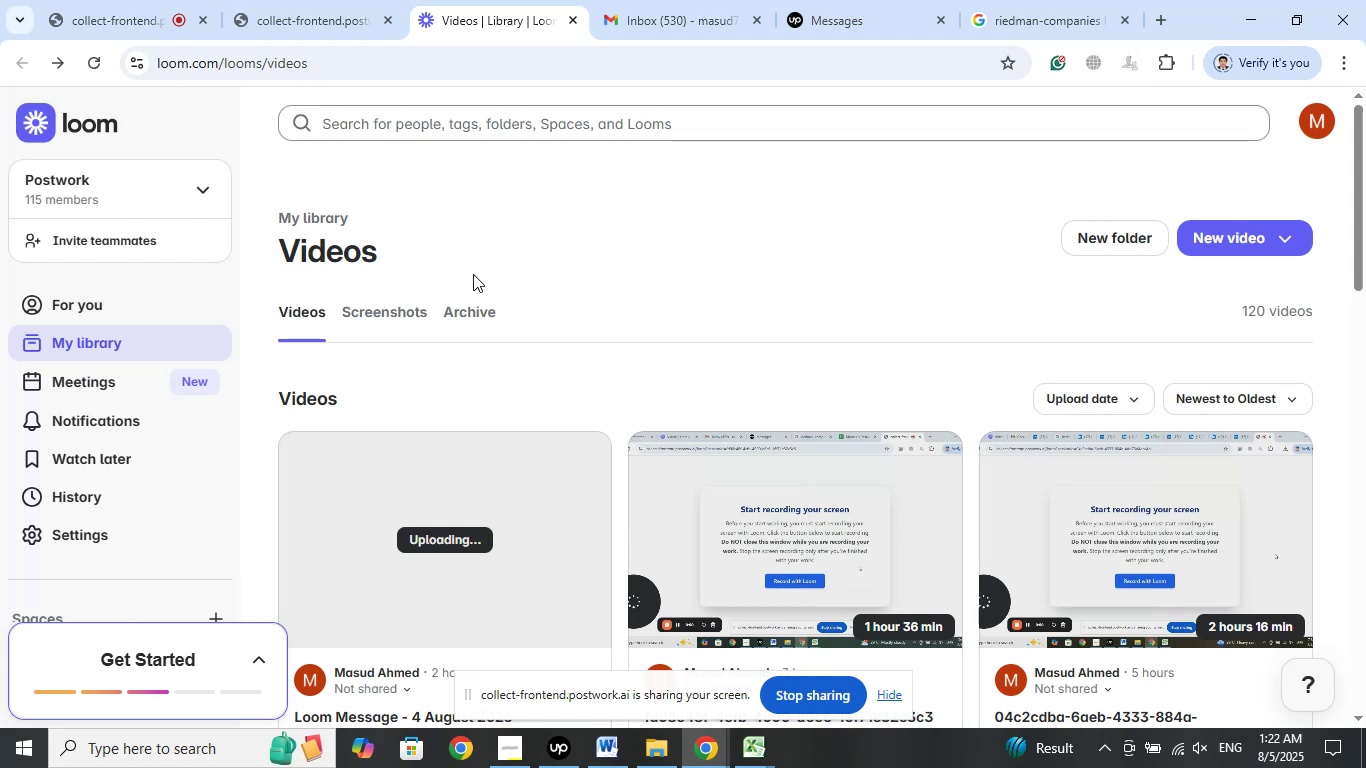 
left_click([143, 0])
 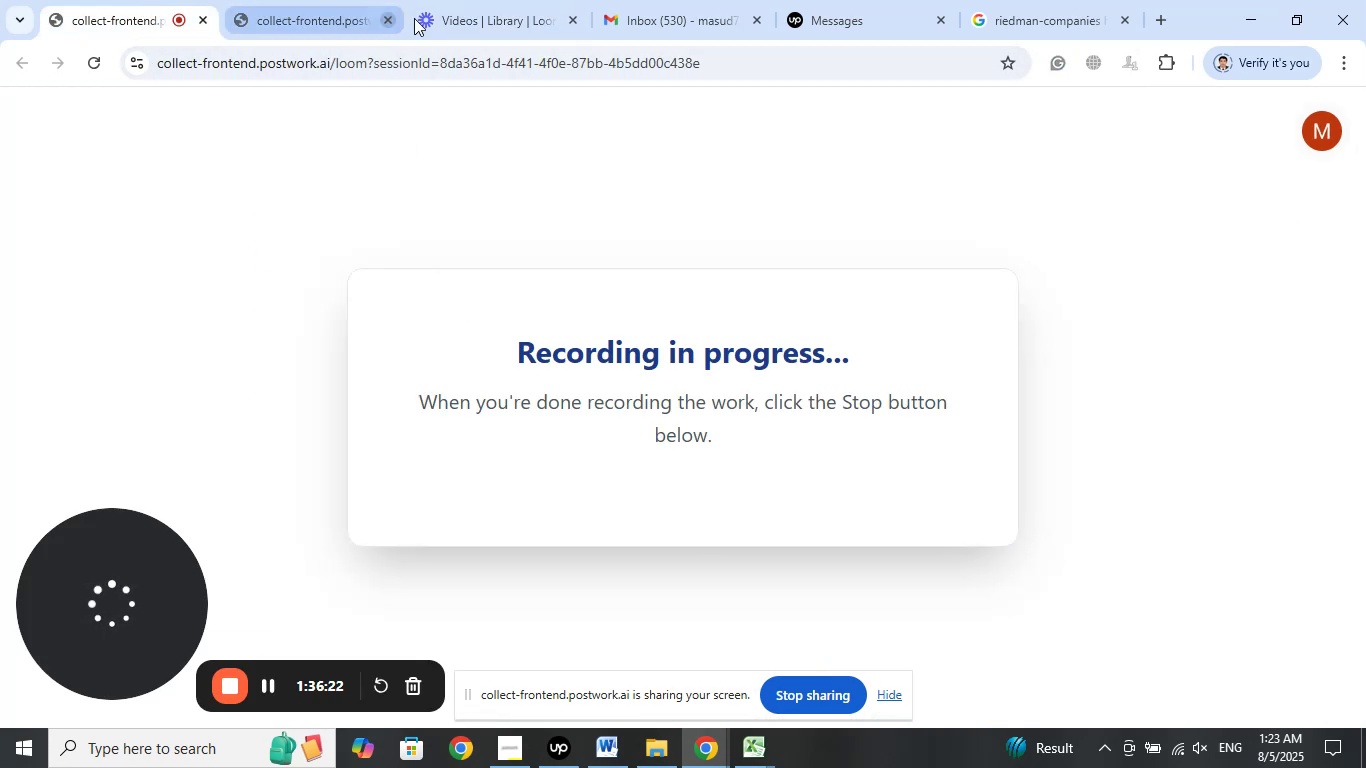 
left_click([484, 18])
 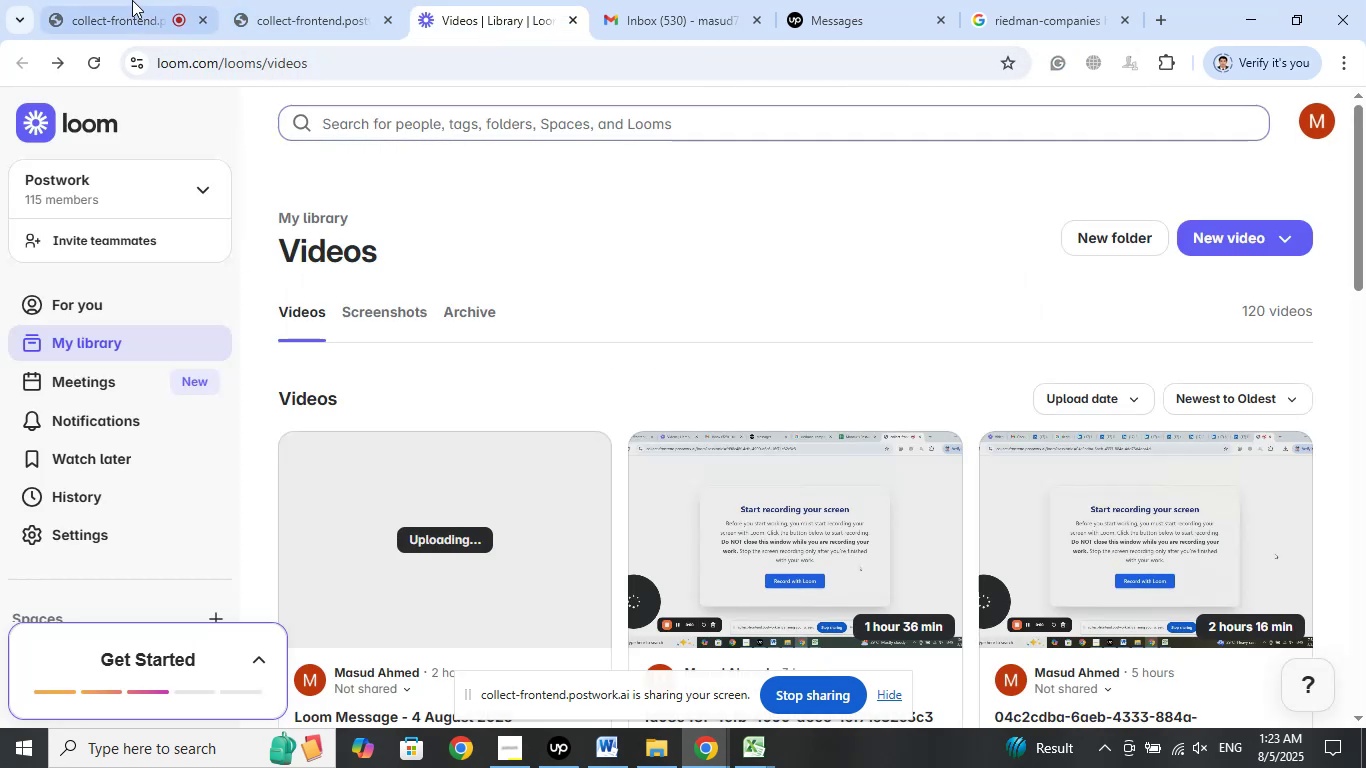 
left_click([128, 0])
 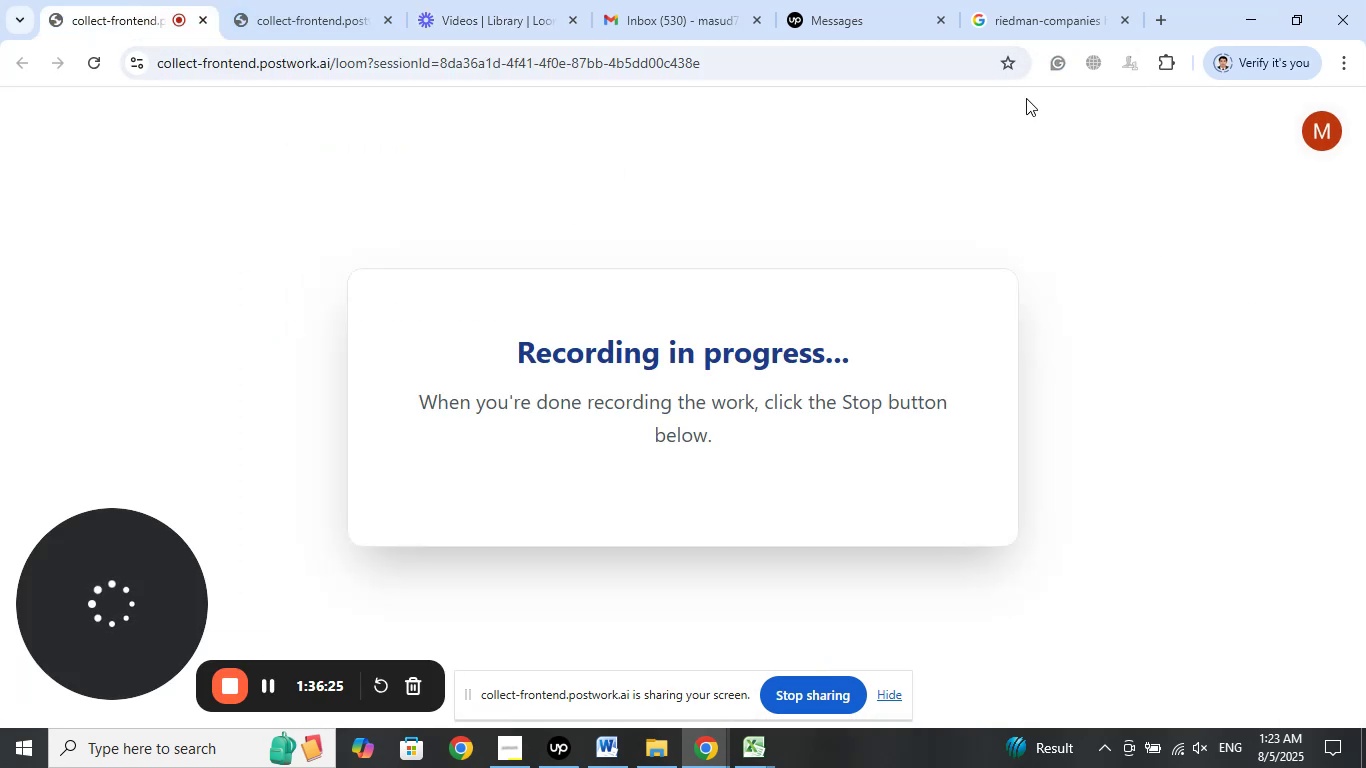 
left_click([1063, 0])
 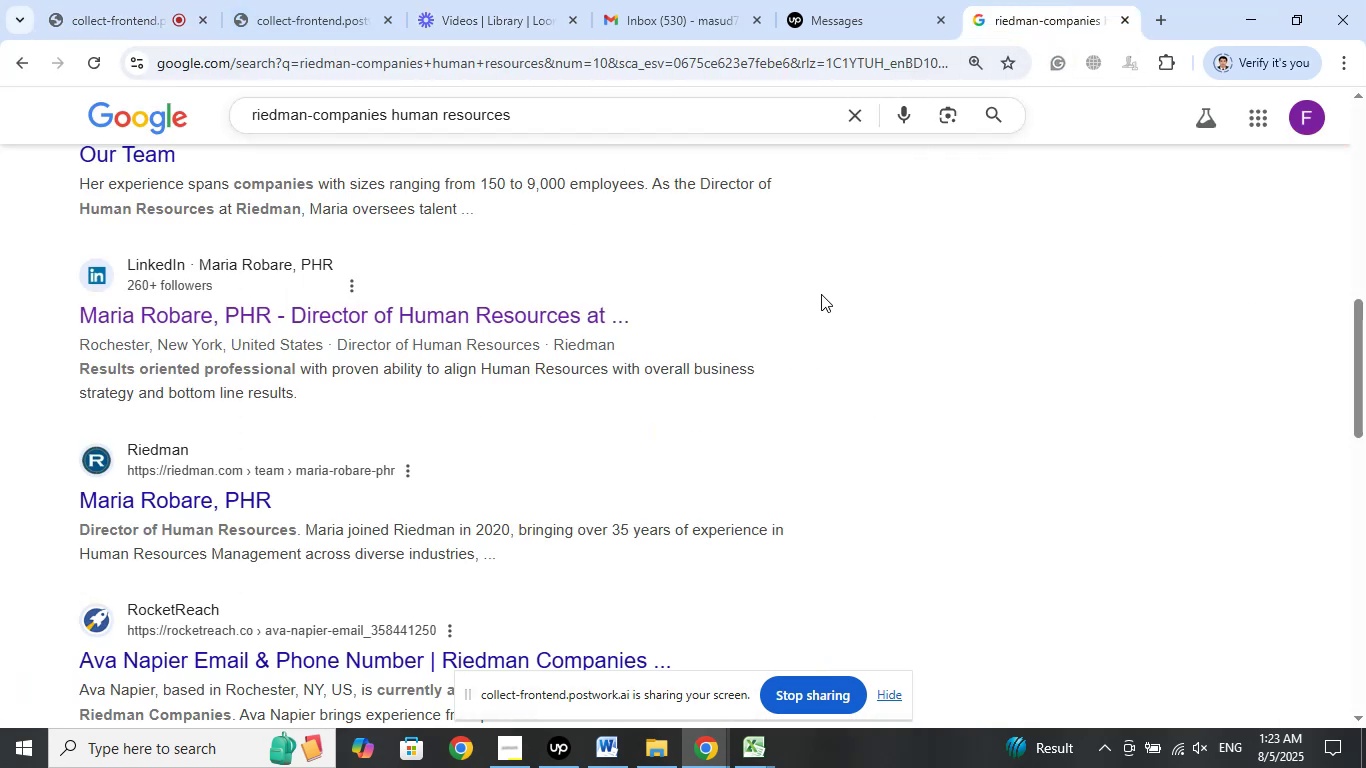 
scroll: coordinate [821, 291], scroll_direction: down, amount: 1.0
 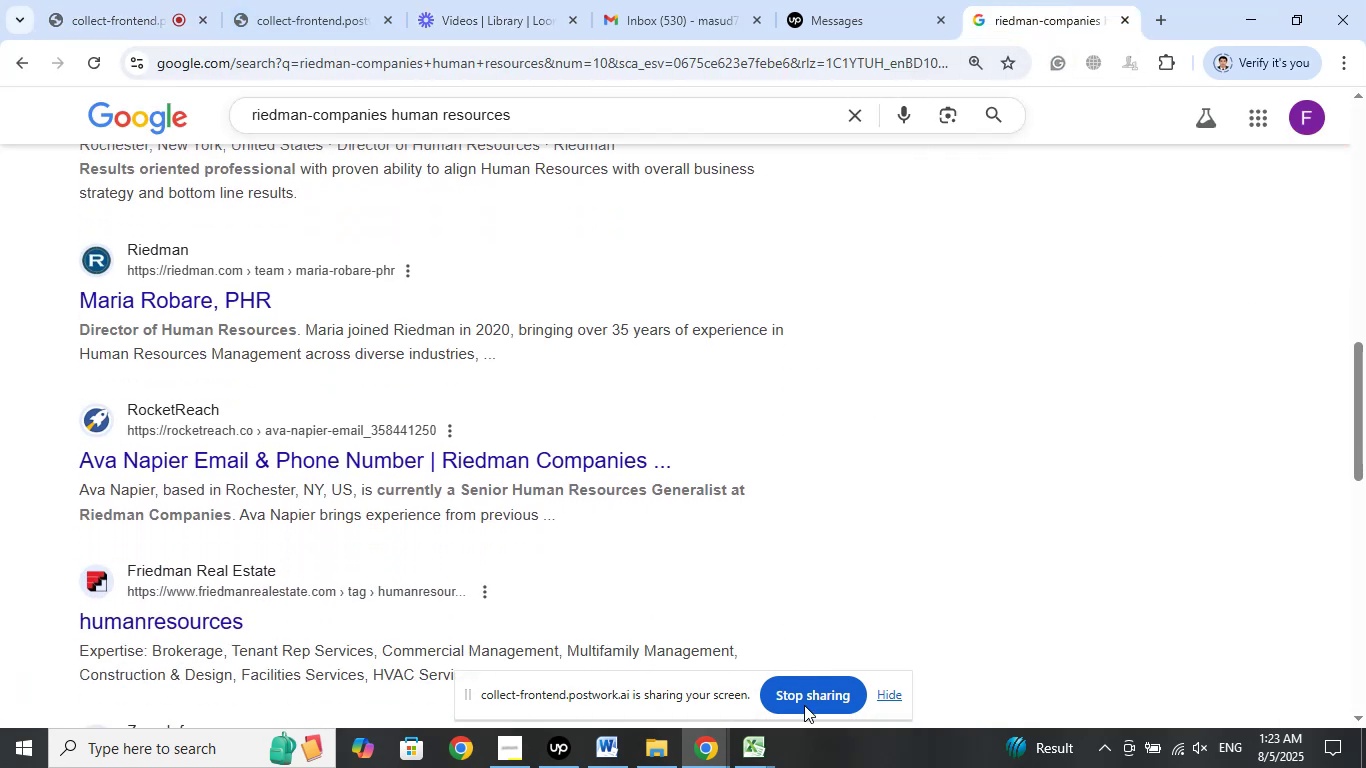 
left_click([769, 752])
 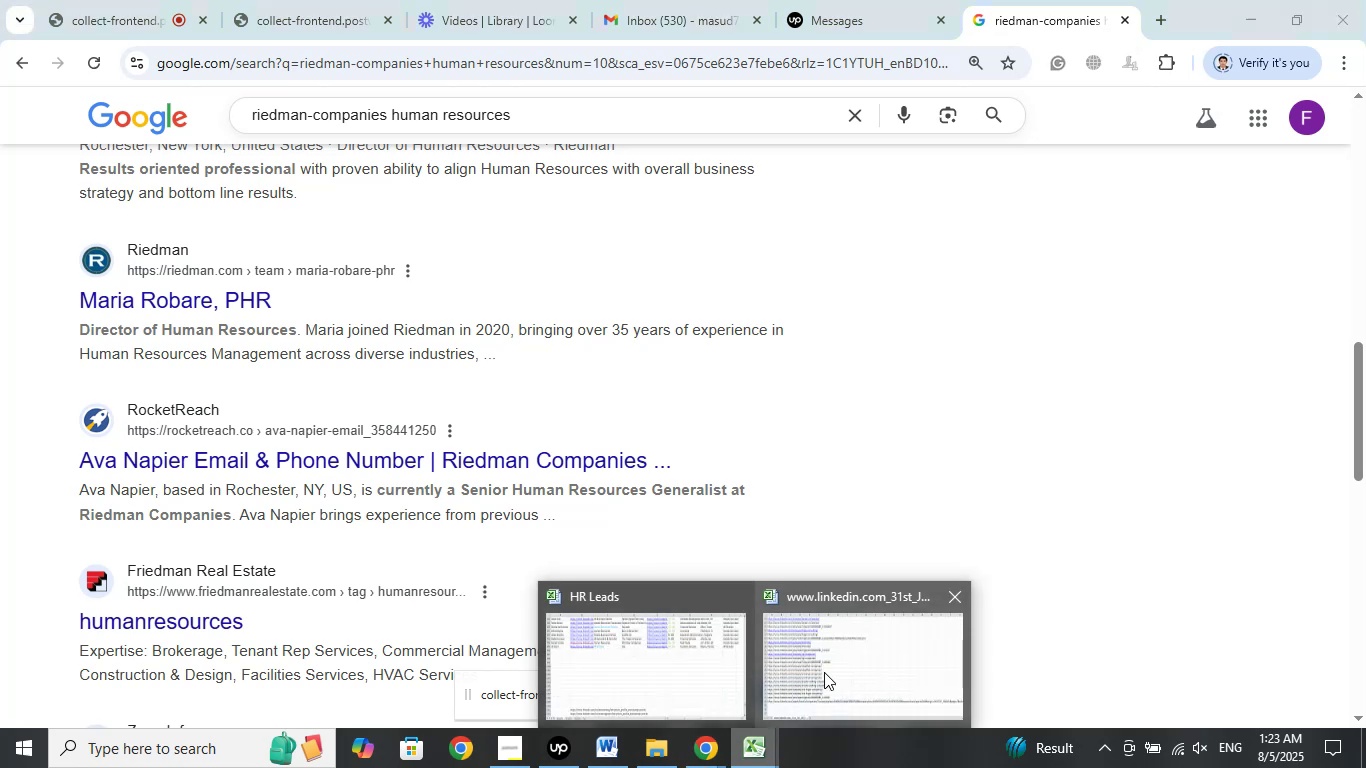 
left_click([839, 662])
 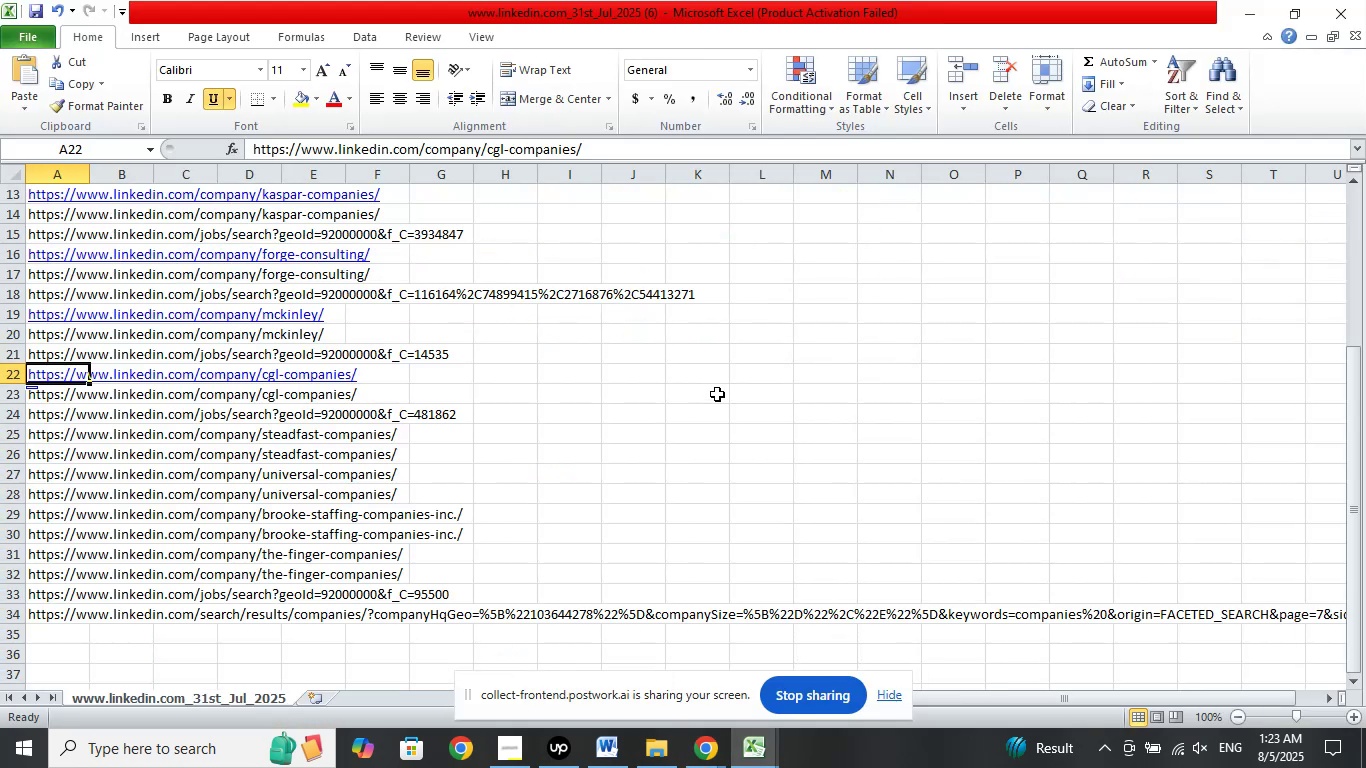 
scroll: coordinate [714, 394], scroll_direction: down, amount: 1.0
 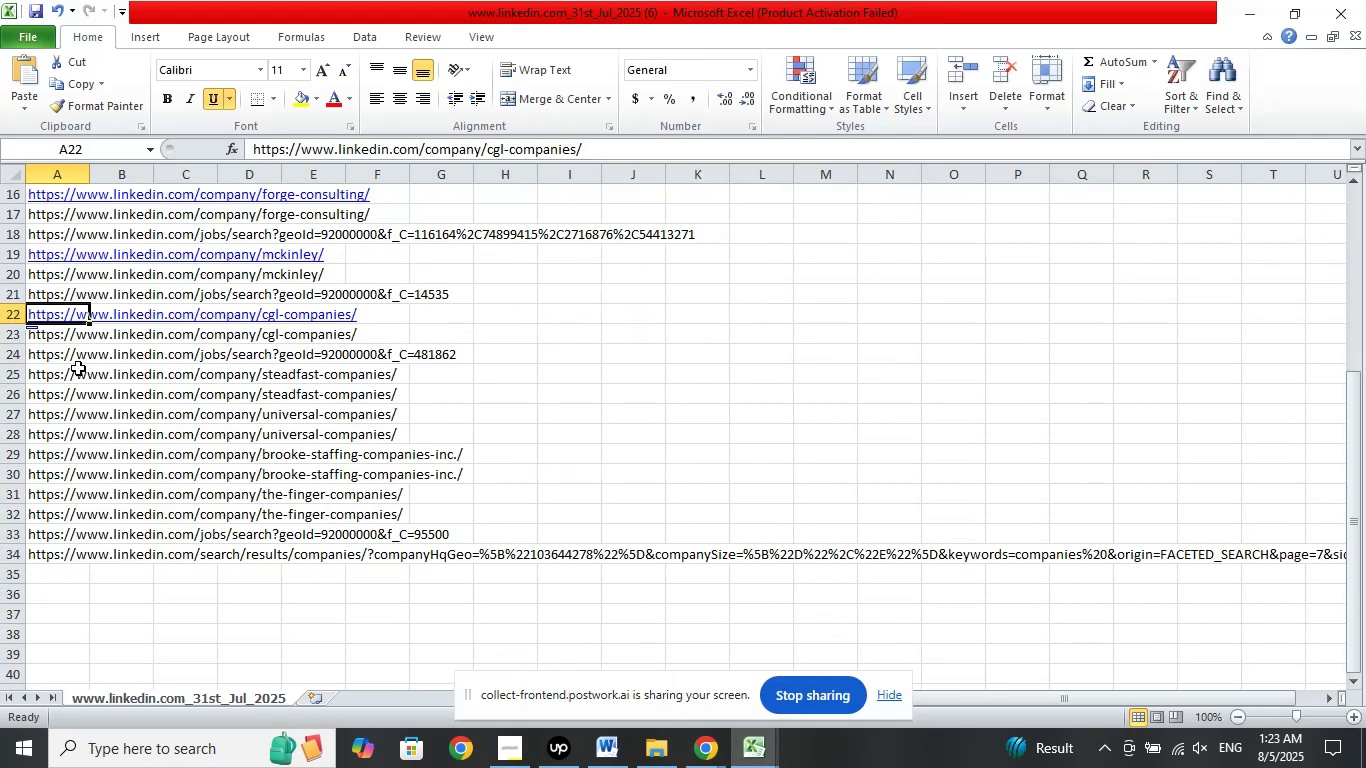 
left_click([67, 373])
 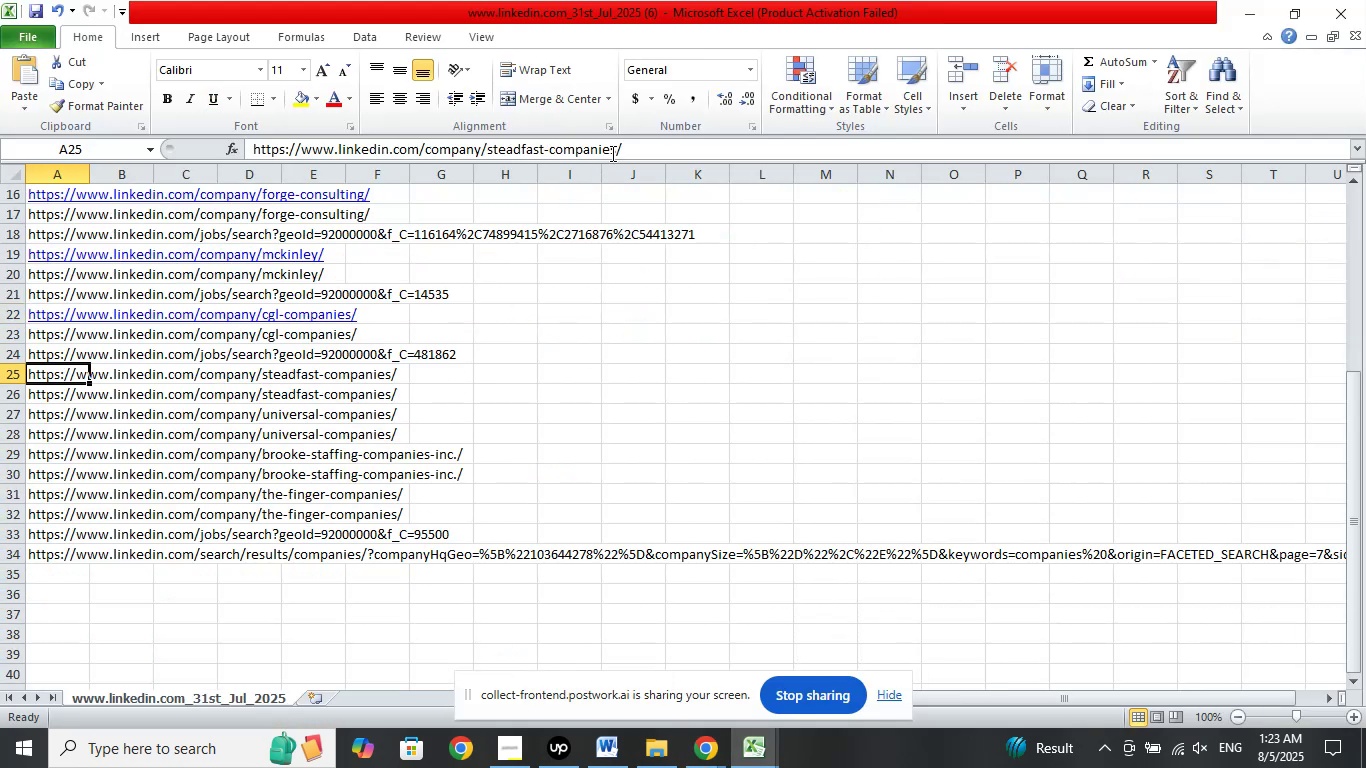 
left_click_drag(start_coordinate=[615, 152], to_coordinate=[488, 142])
 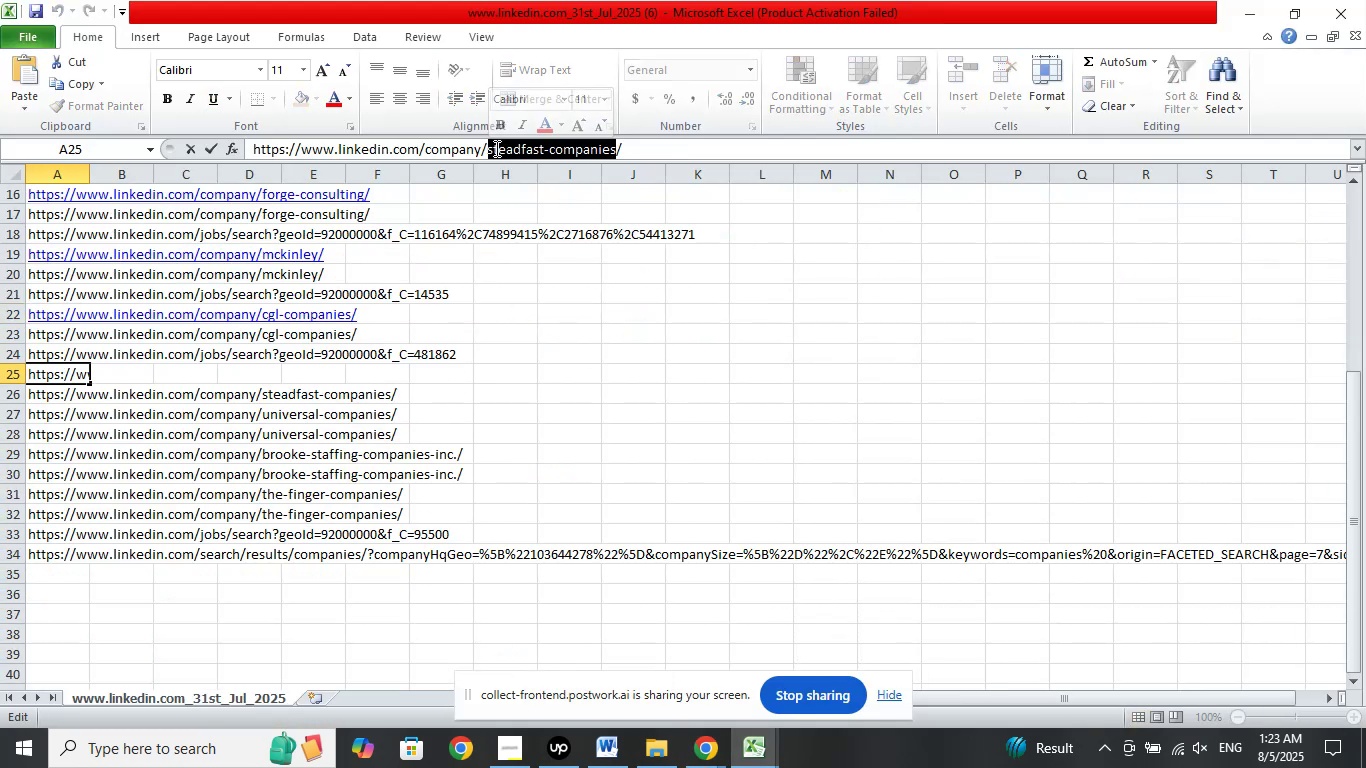 
right_click([495, 148])
 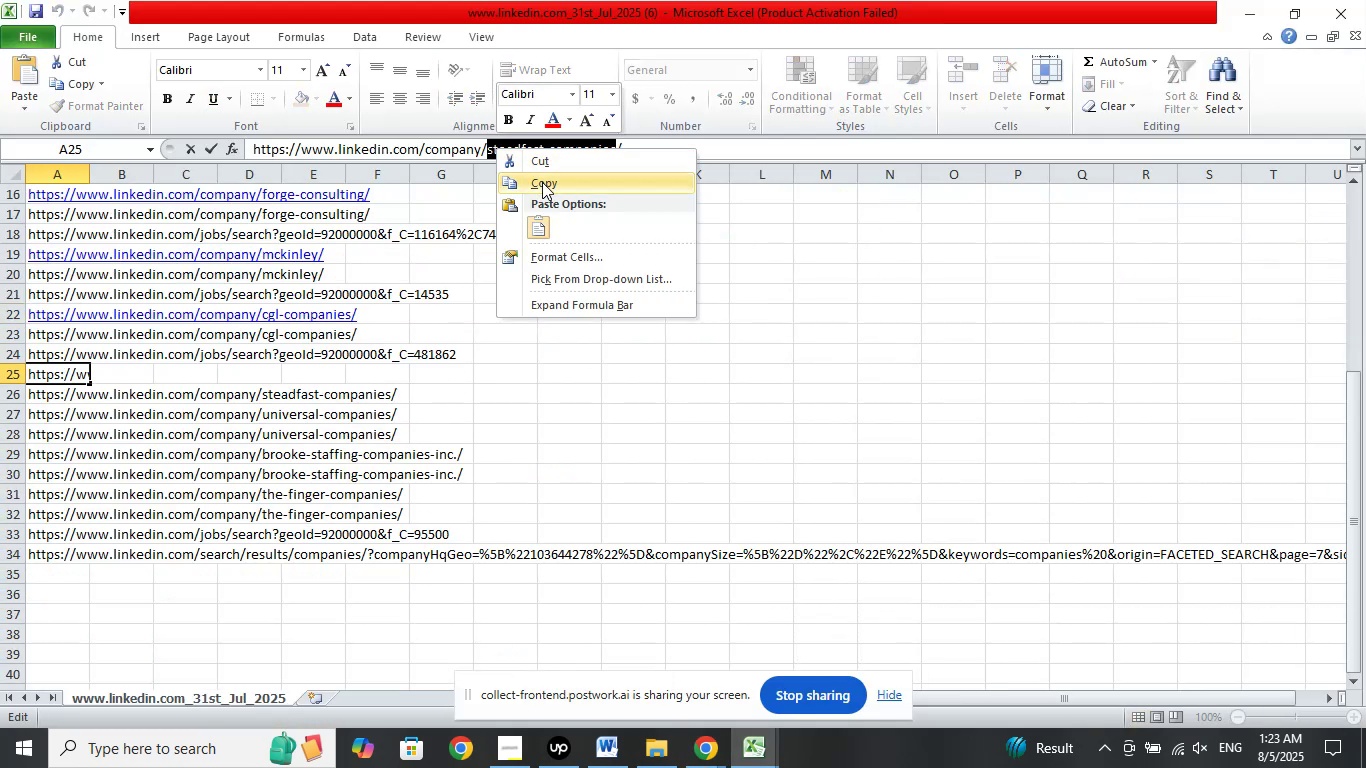 
left_click([542, 182])
 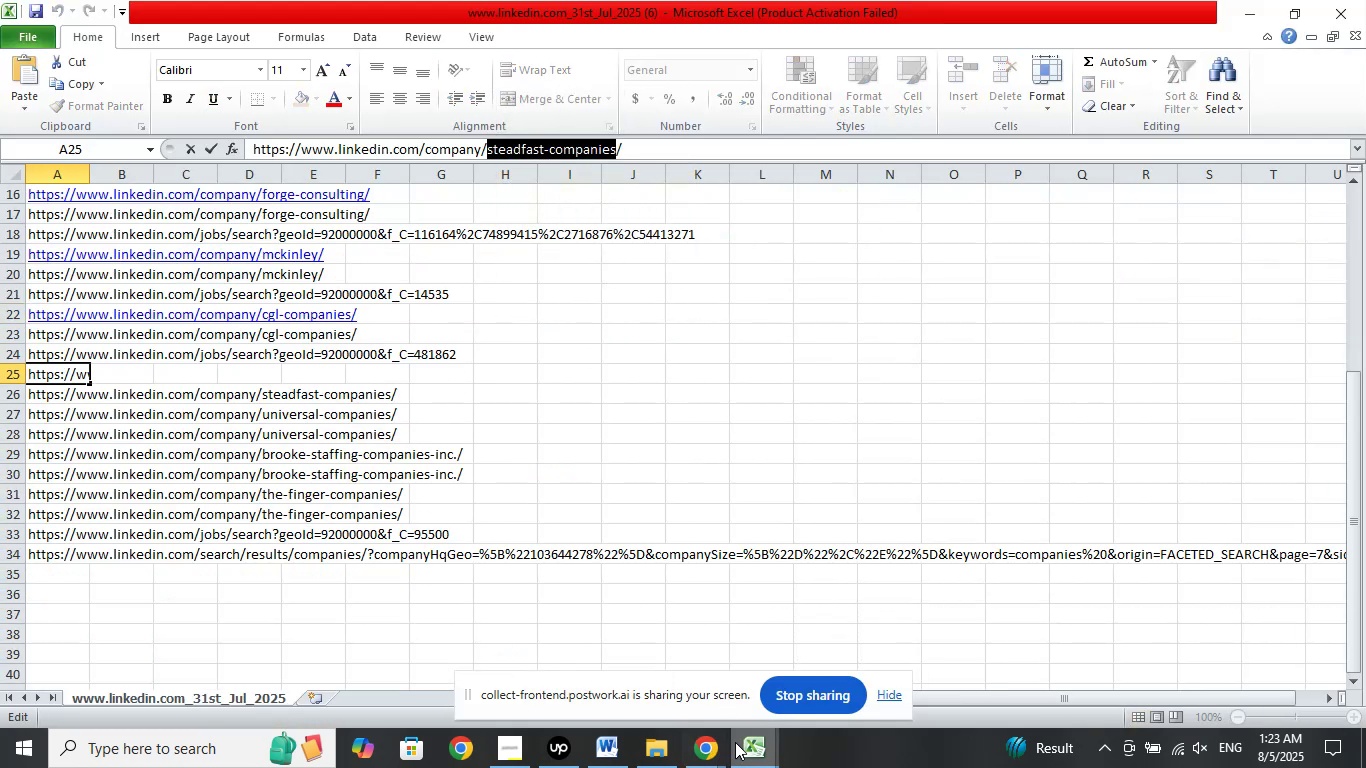 
left_click([707, 742])
 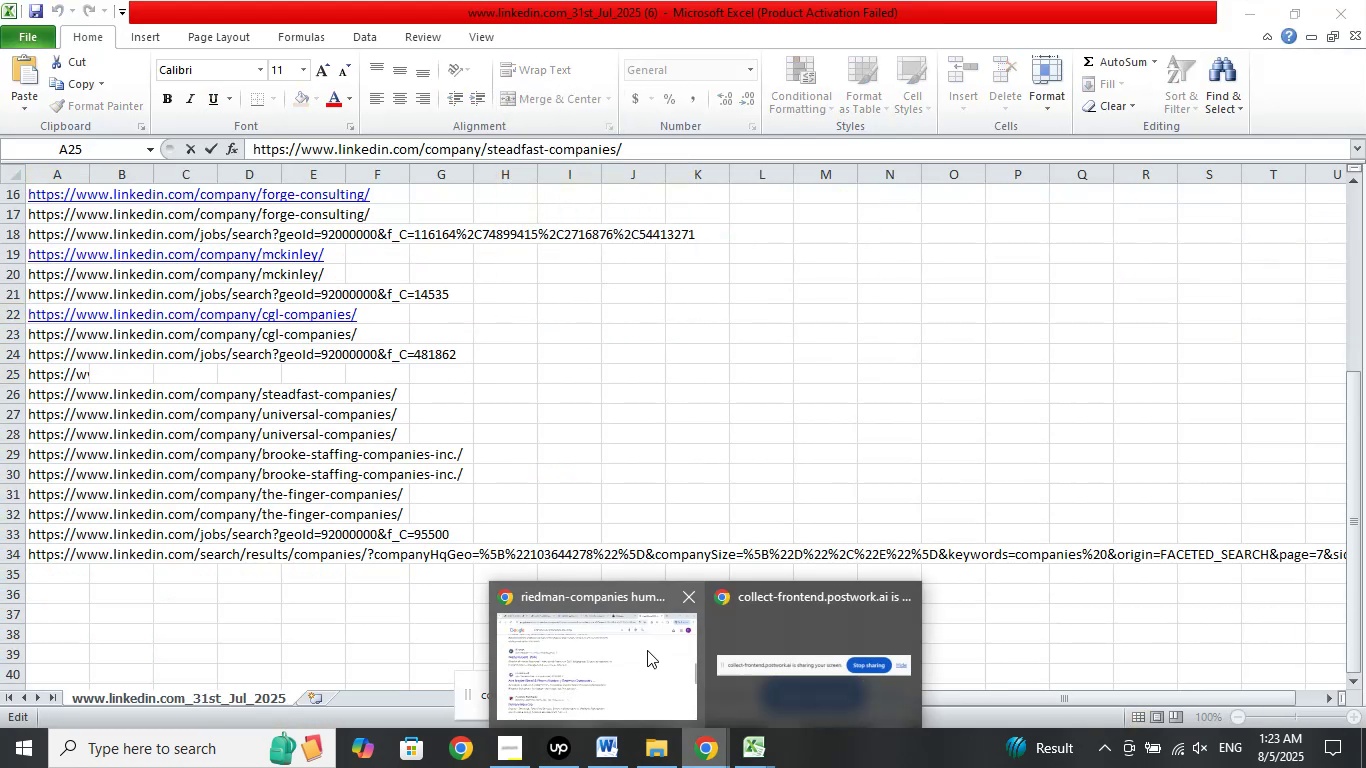 
left_click([644, 647])
 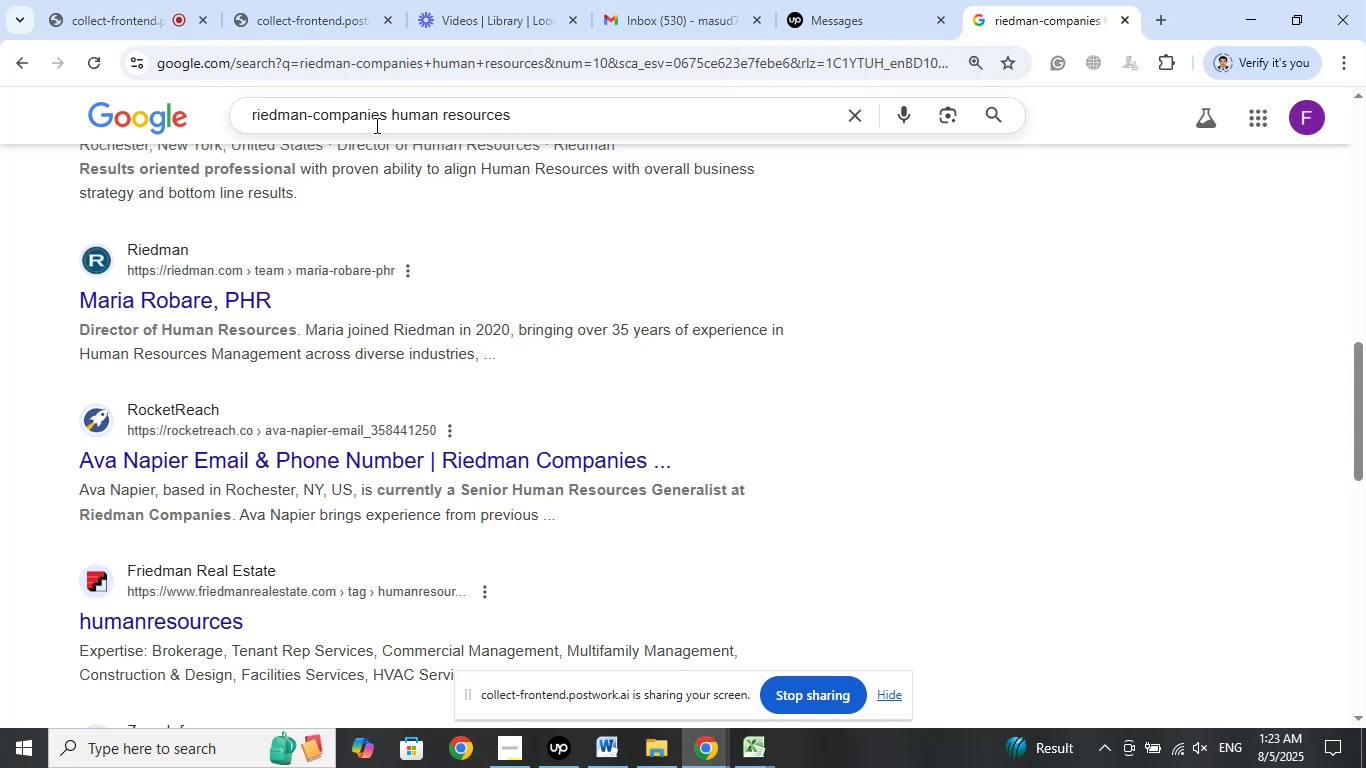 
left_click_drag(start_coordinate=[385, 115], to_coordinate=[193, 108])
 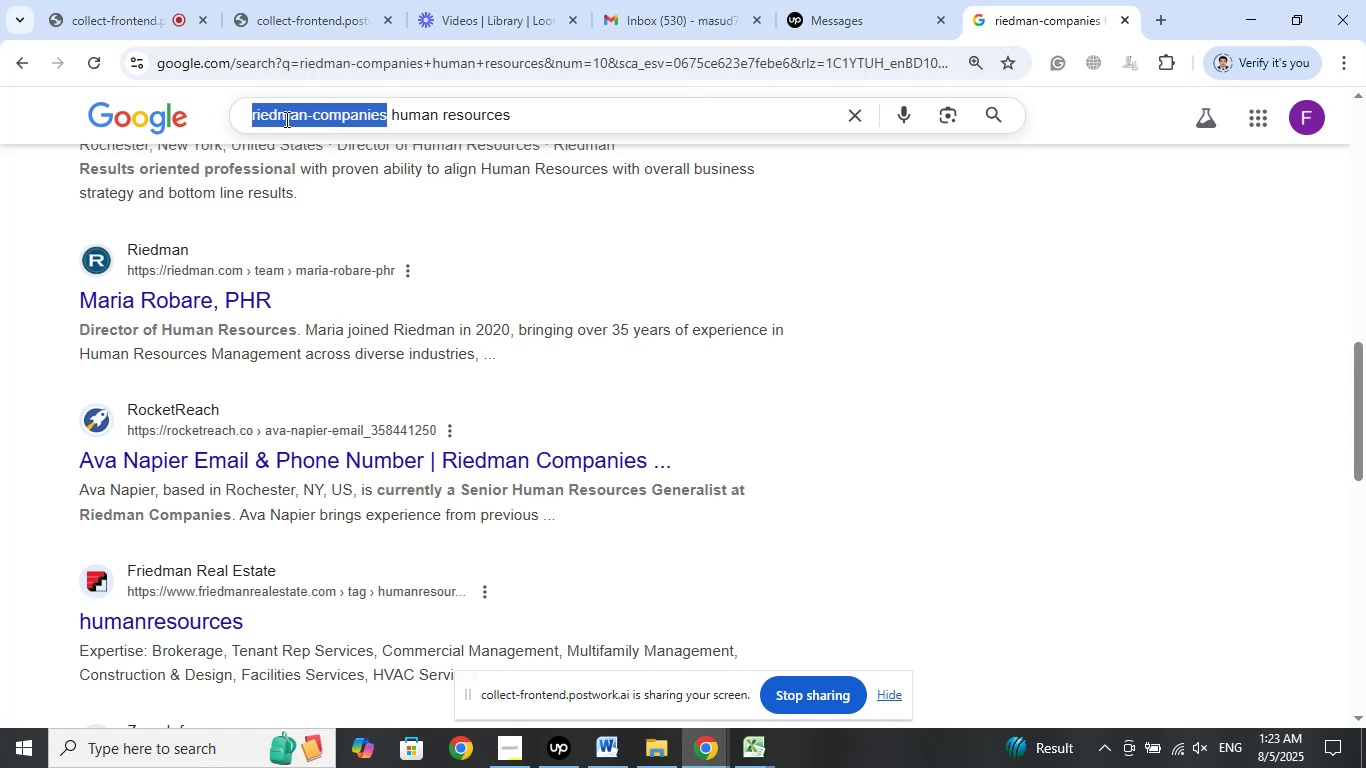 
right_click([295, 113])
 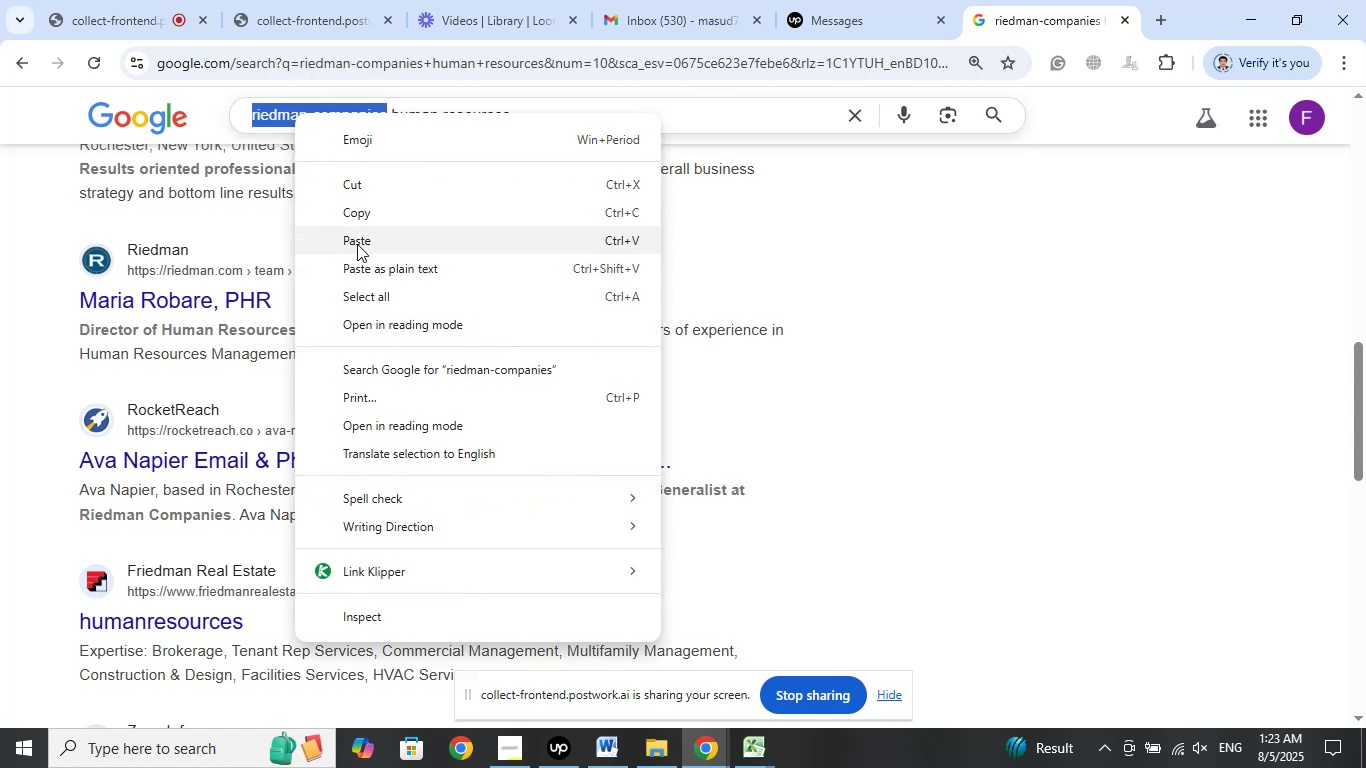 
left_click([357, 244])
 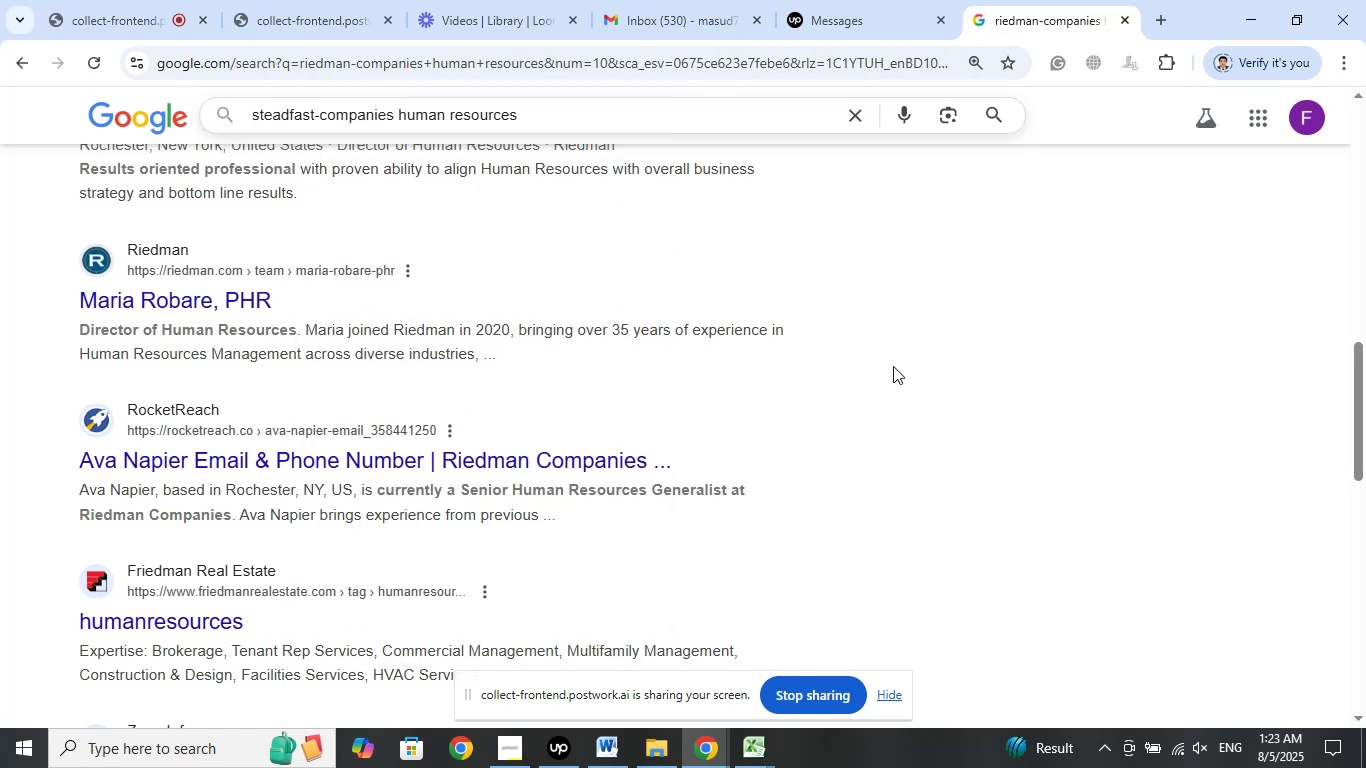 
key(Enter)
 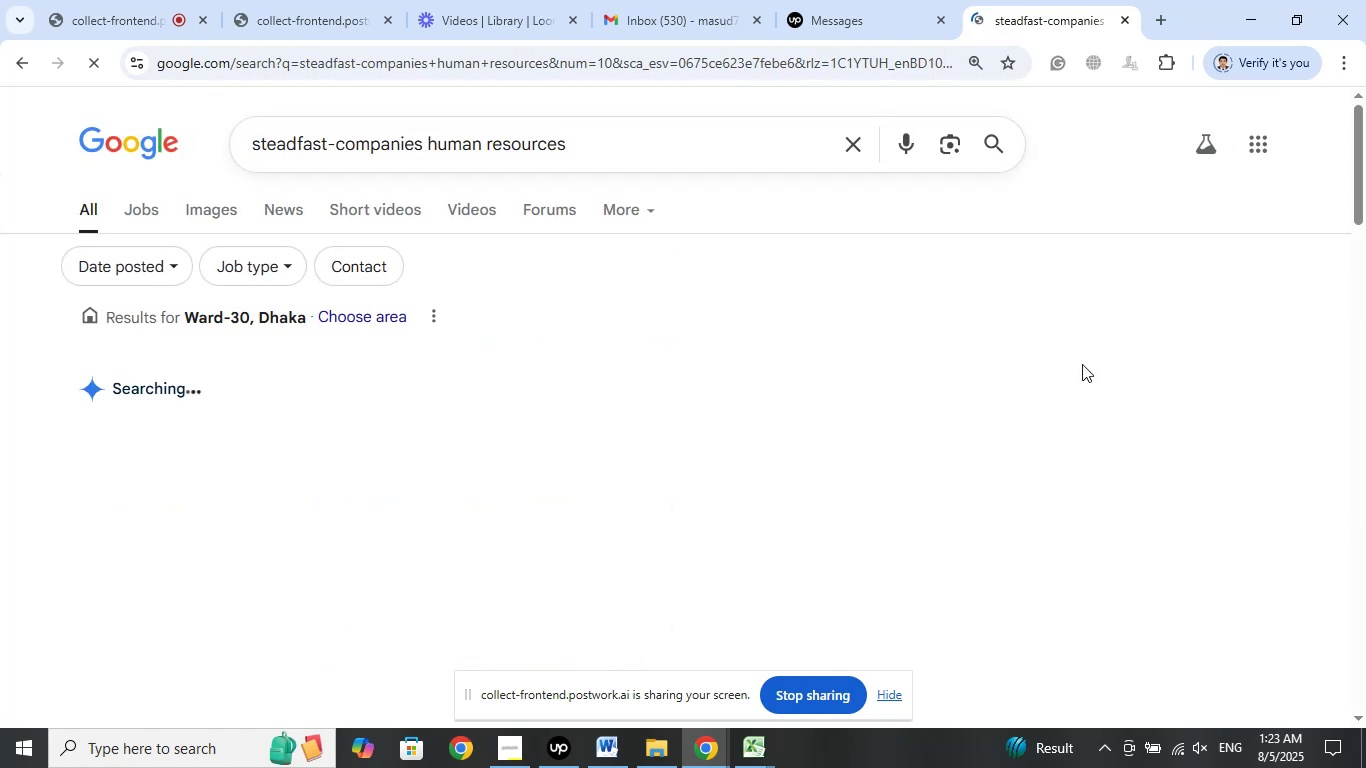 
left_click([1160, 25])
 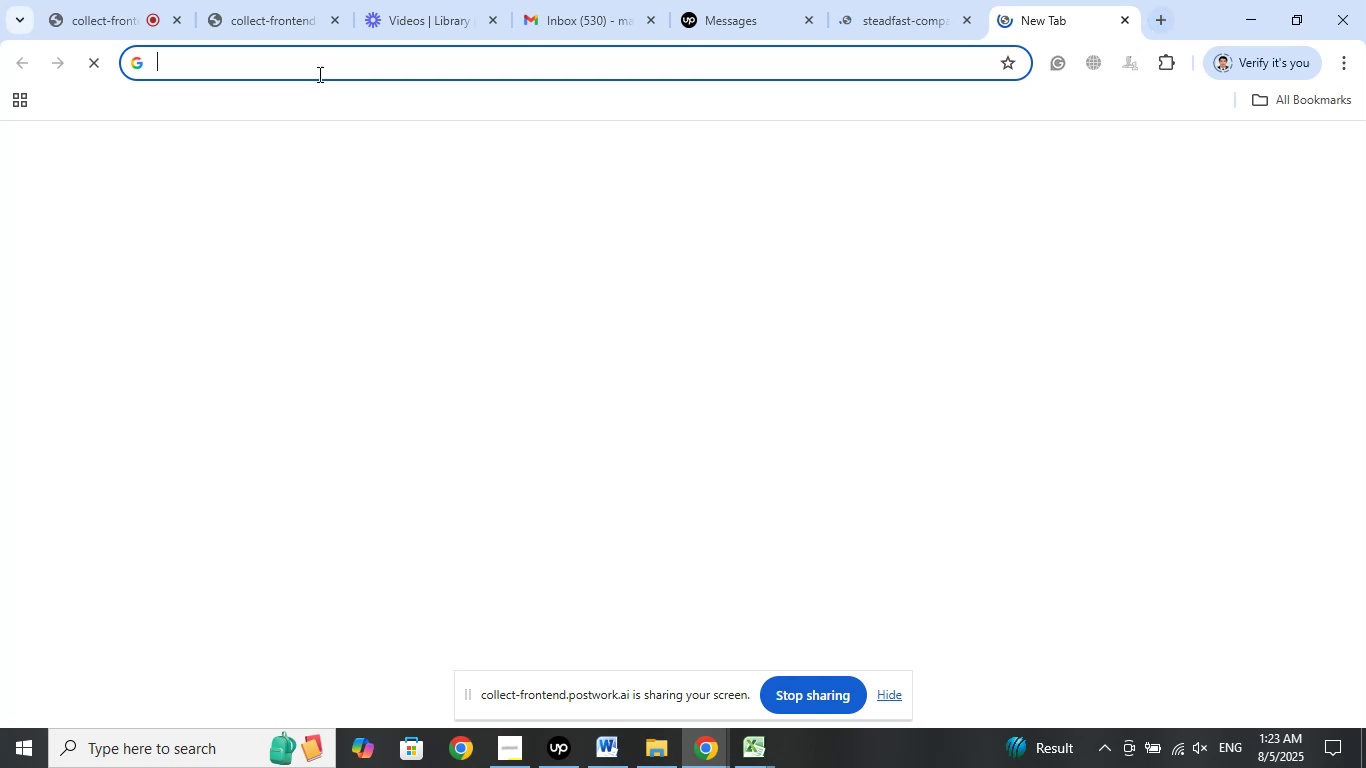 
right_click([318, 73])
 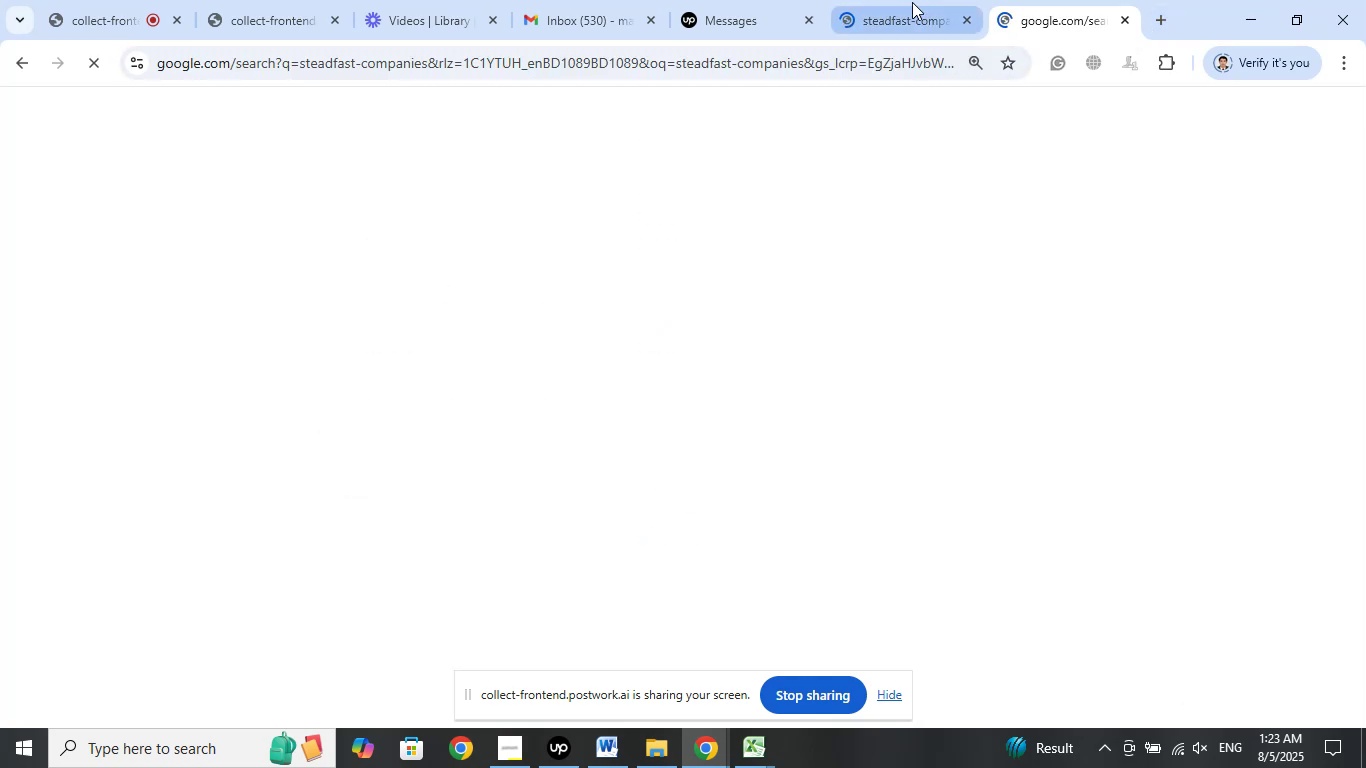 
scroll: coordinate [621, 379], scroll_direction: down, amount: 6.0
 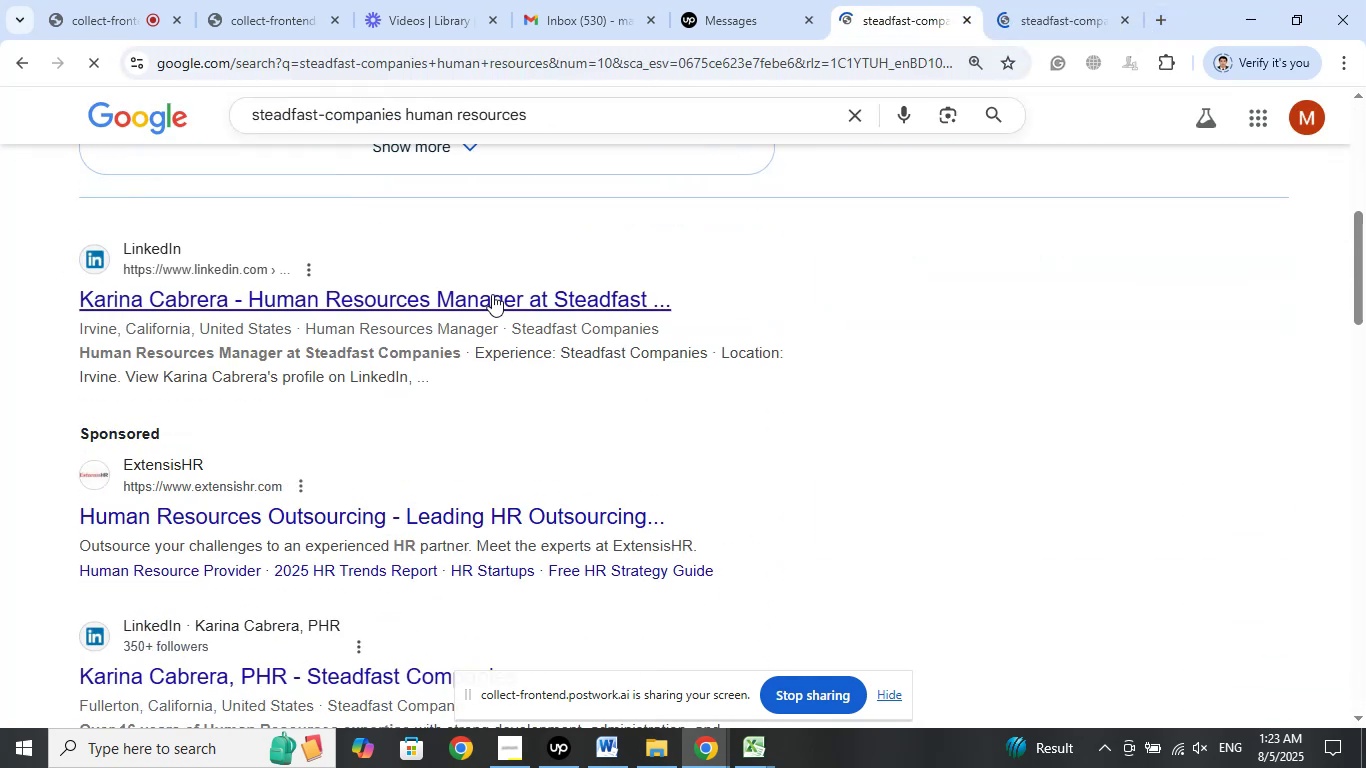 
right_click([492, 294])
 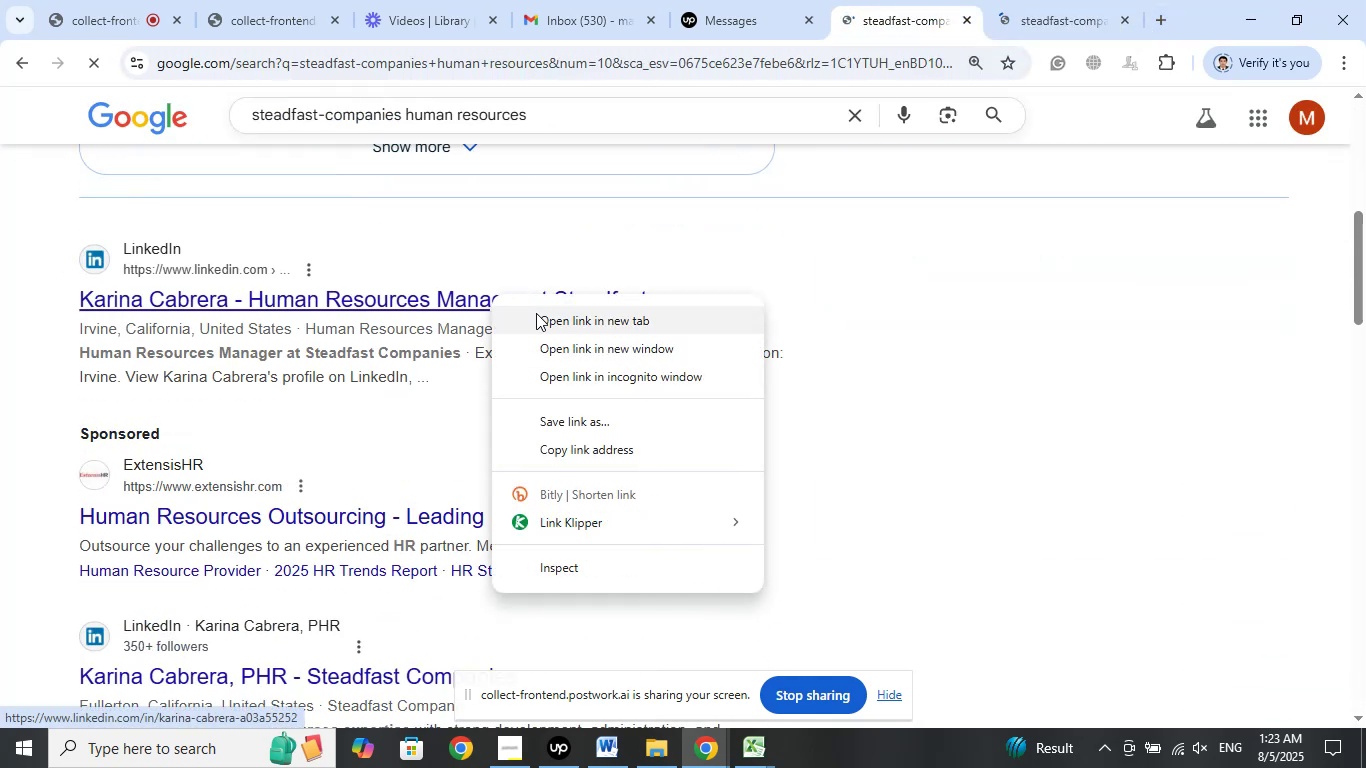 
left_click([546, 316])
 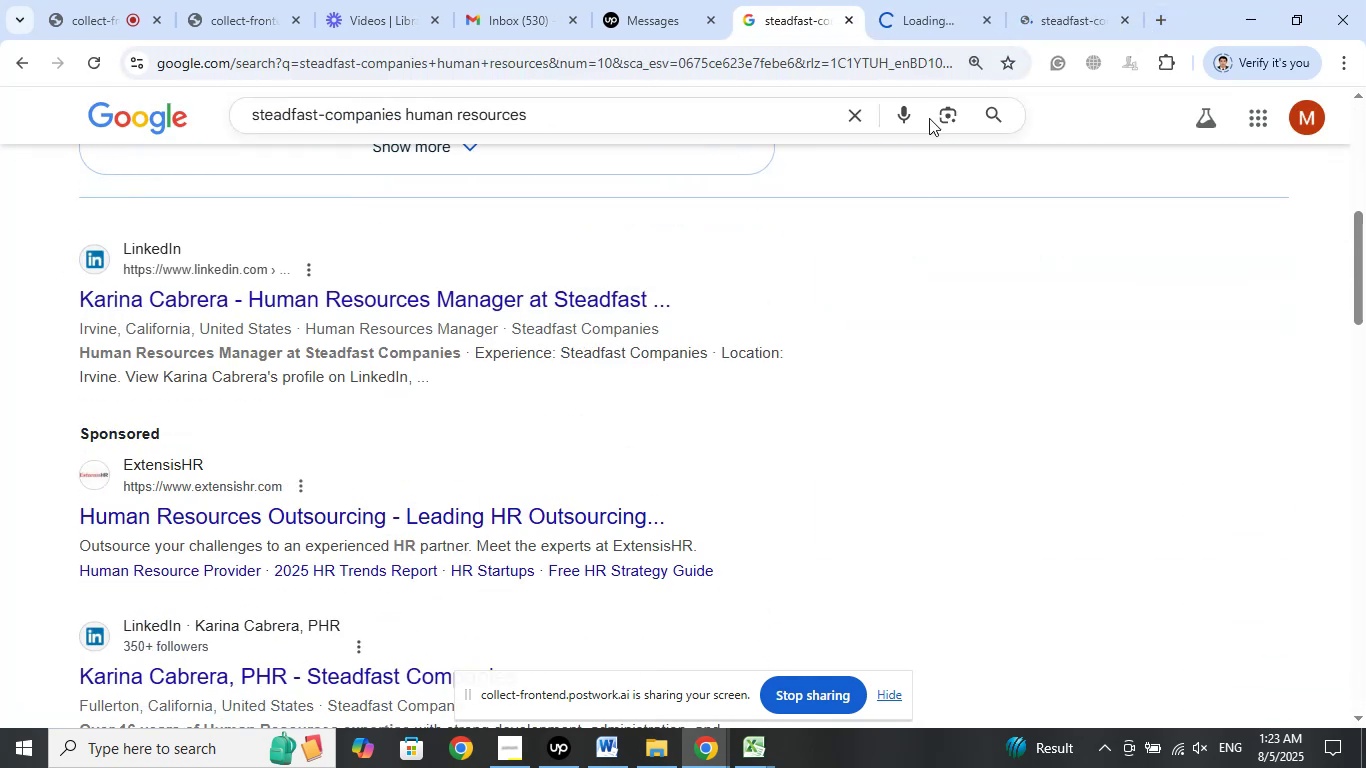 
left_click([937, 0])
 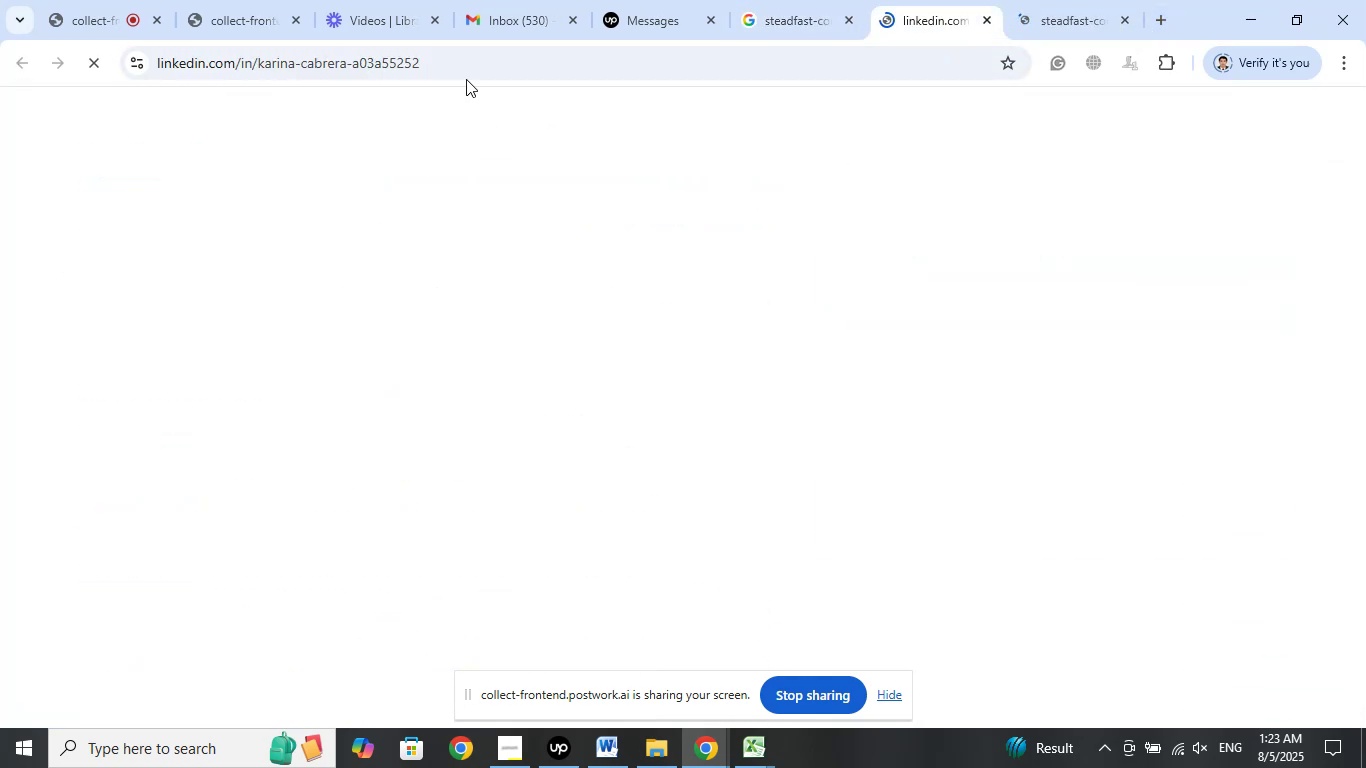 
left_click([446, 60])
 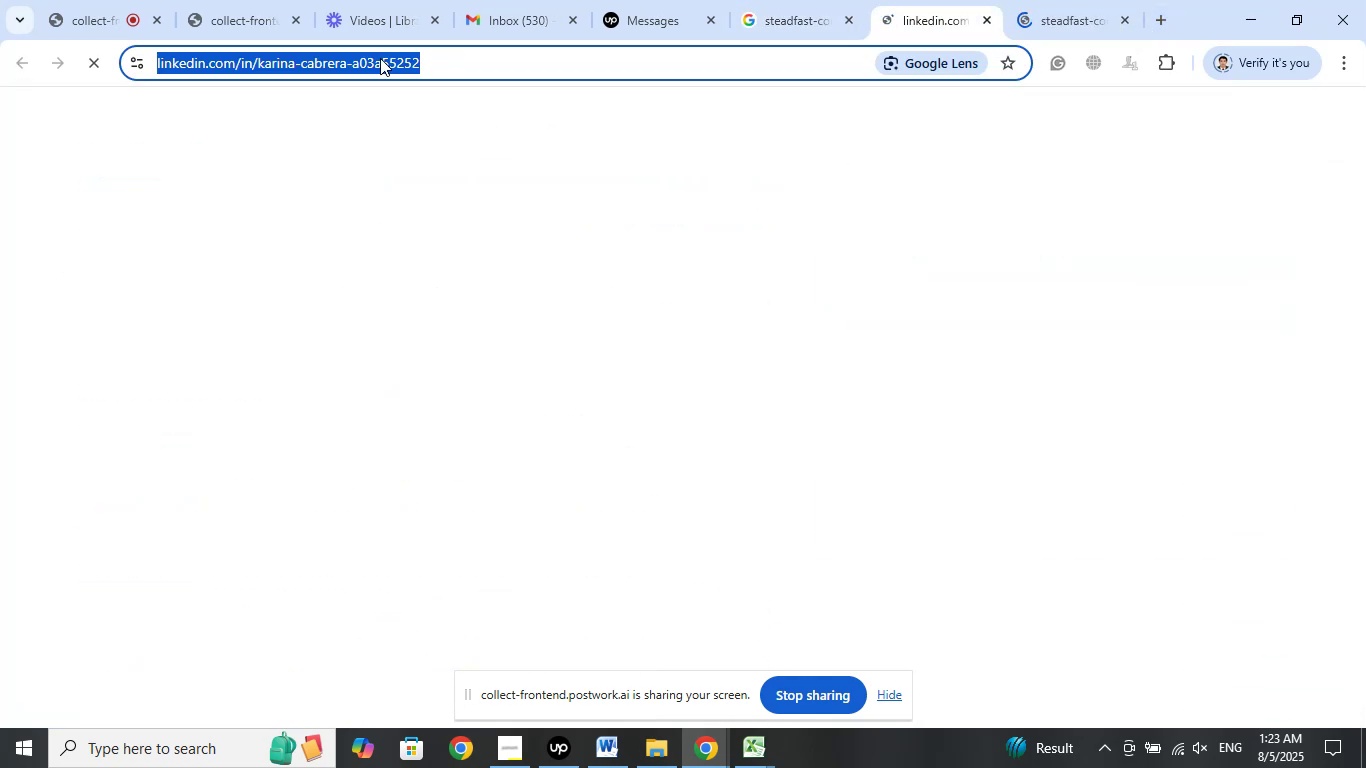 
right_click([380, 58])
 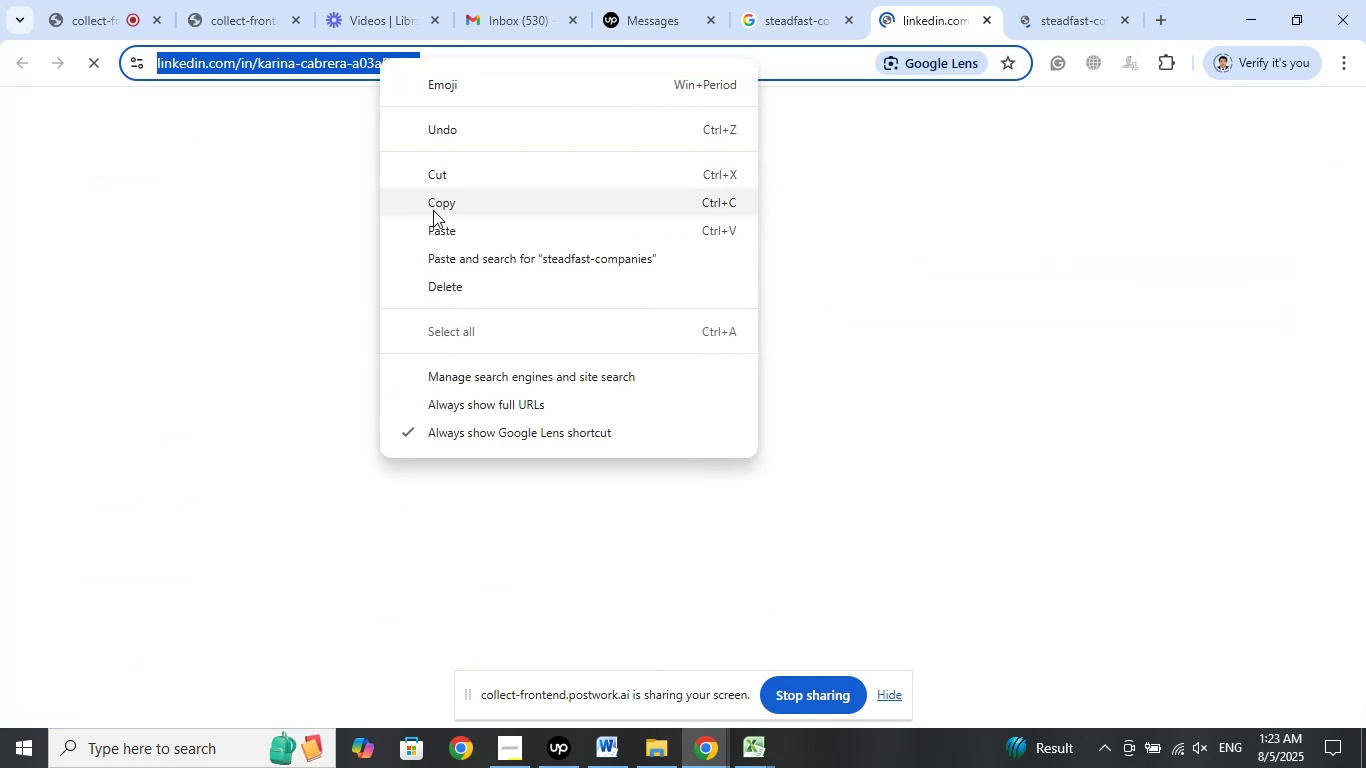 
left_click([437, 208])
 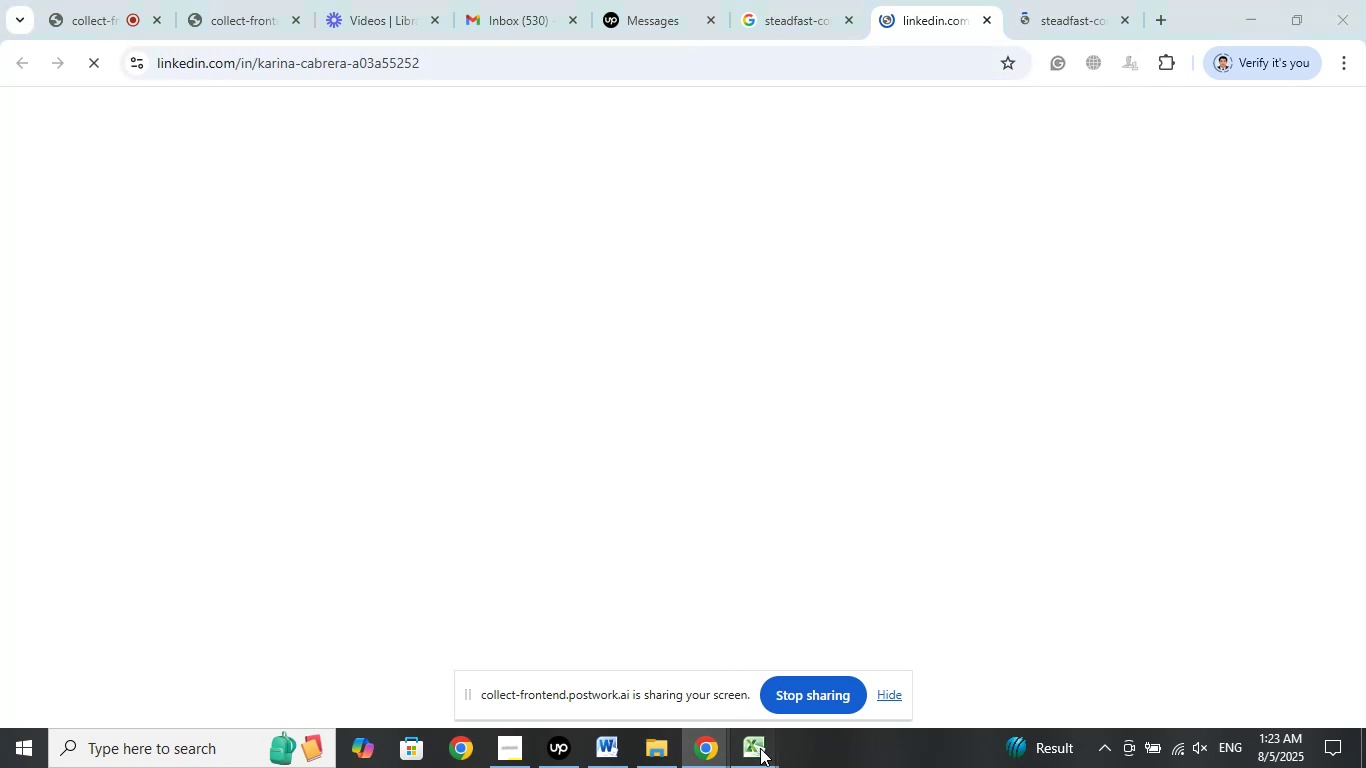 
left_click([676, 661])
 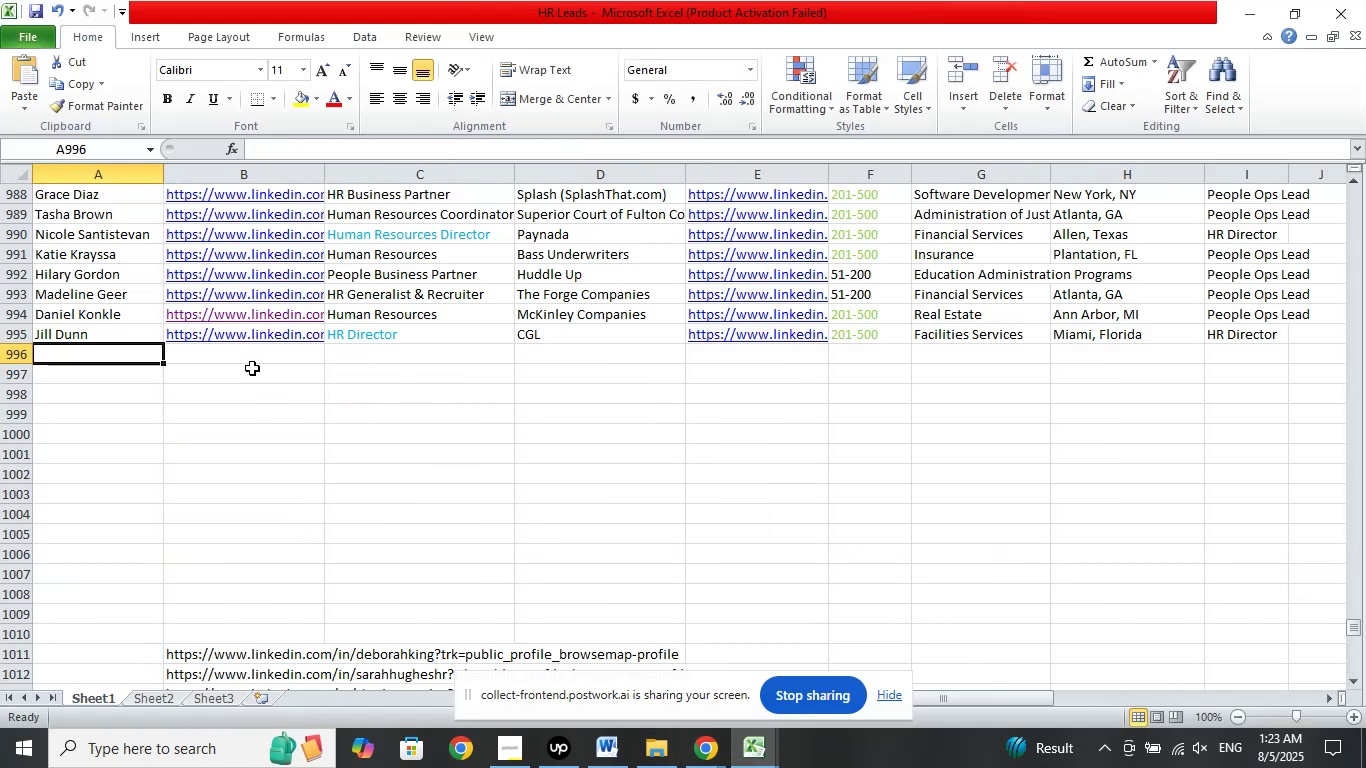 
left_click([252, 356])
 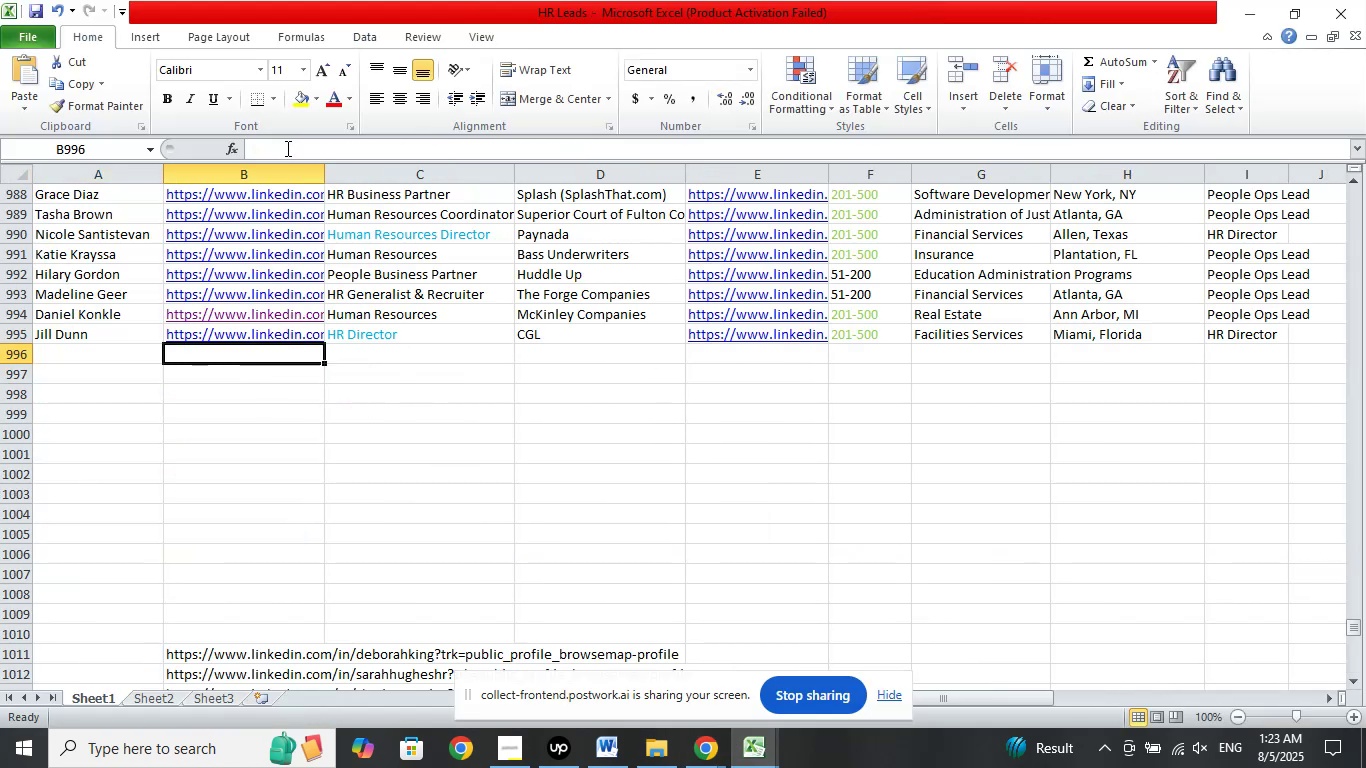 
left_click([286, 148])
 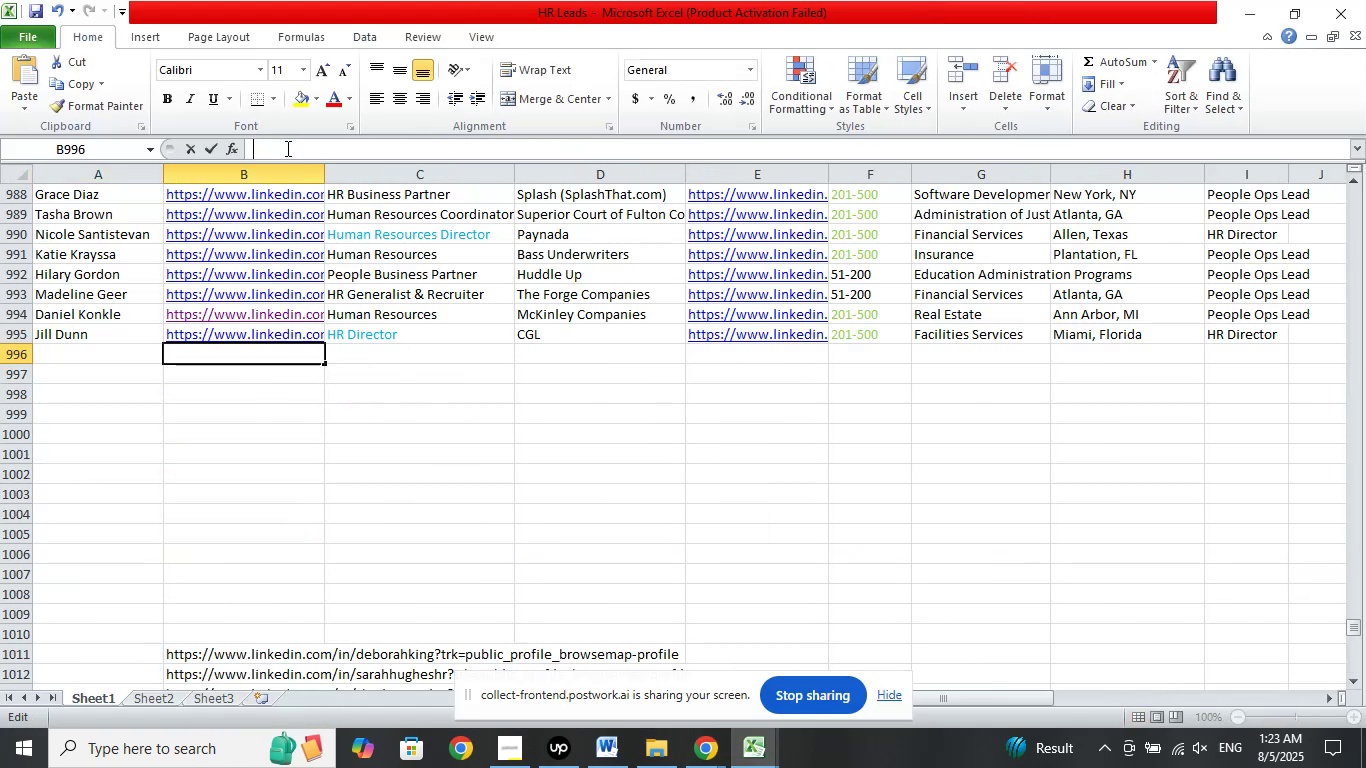 
right_click([286, 148])
 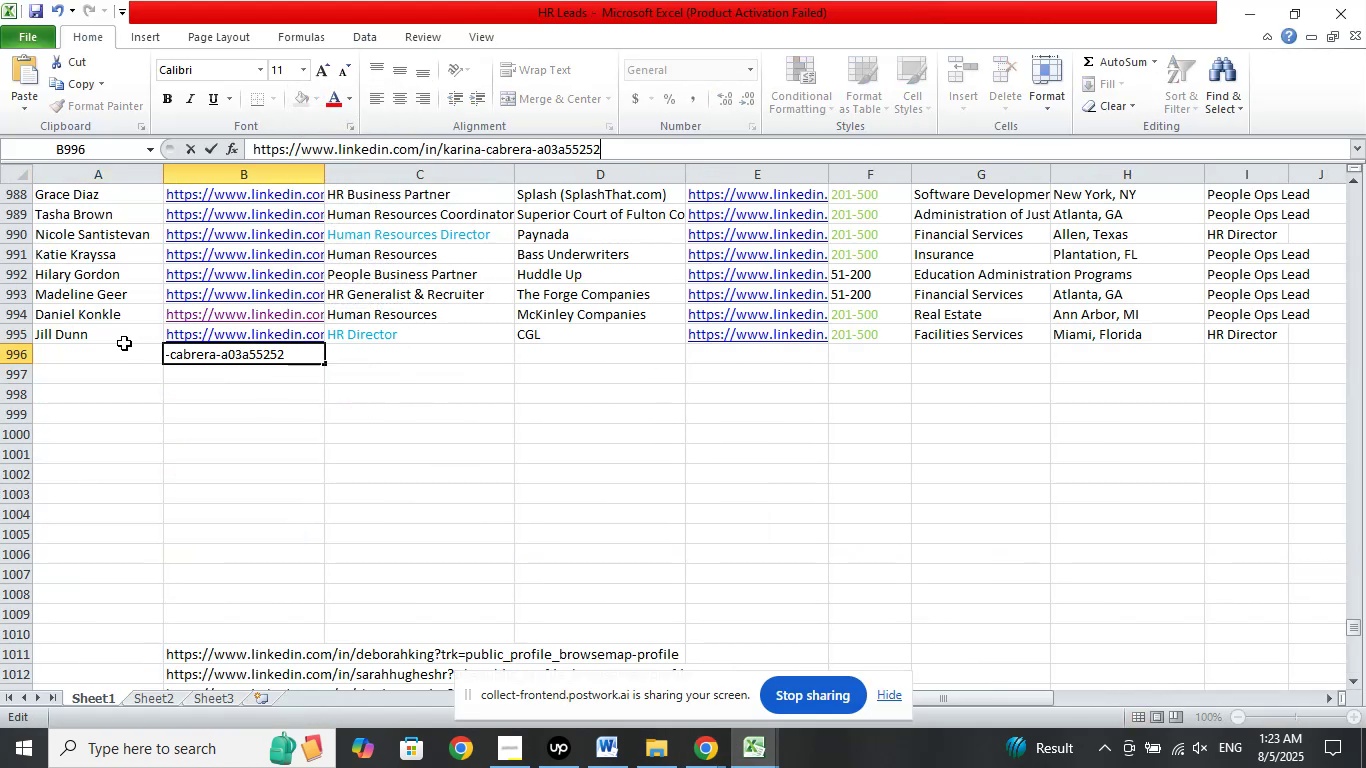 
left_click([121, 345])
 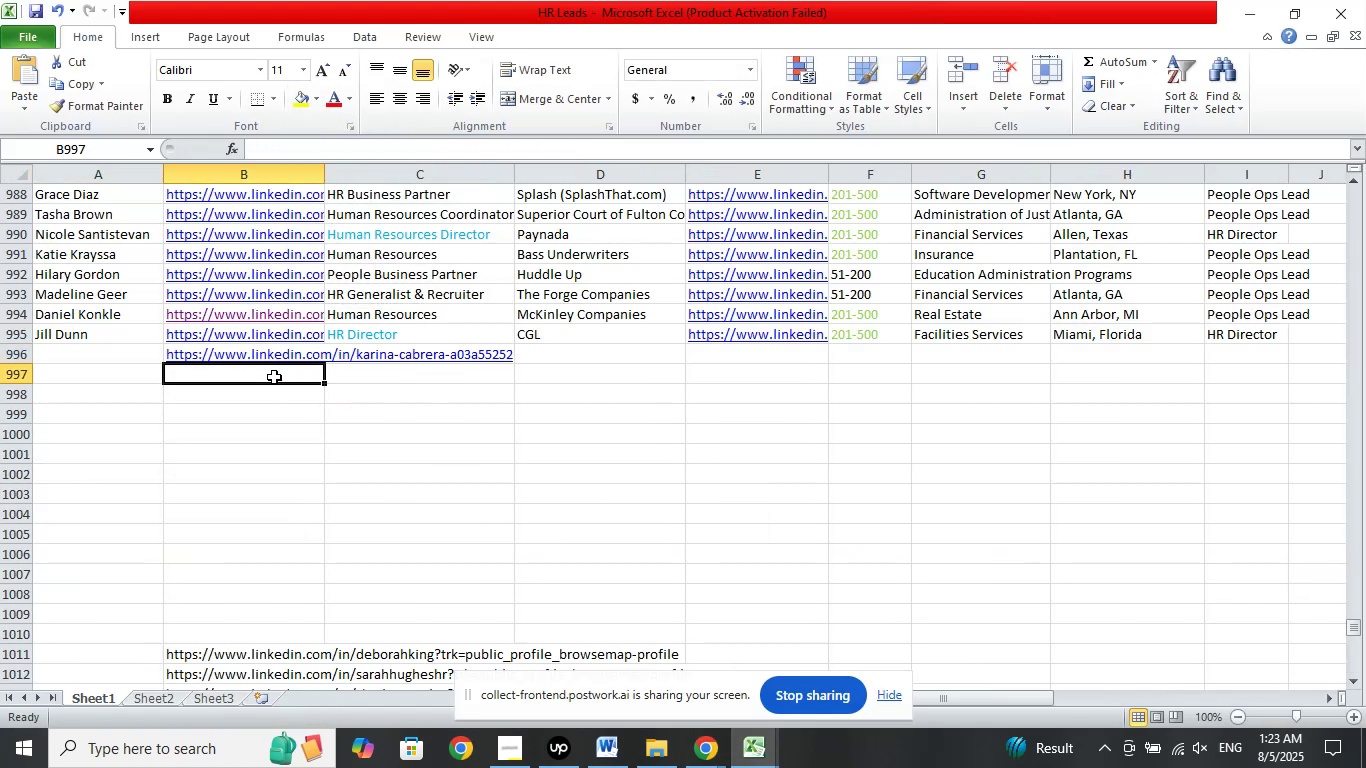 
key(ArrowUp)
 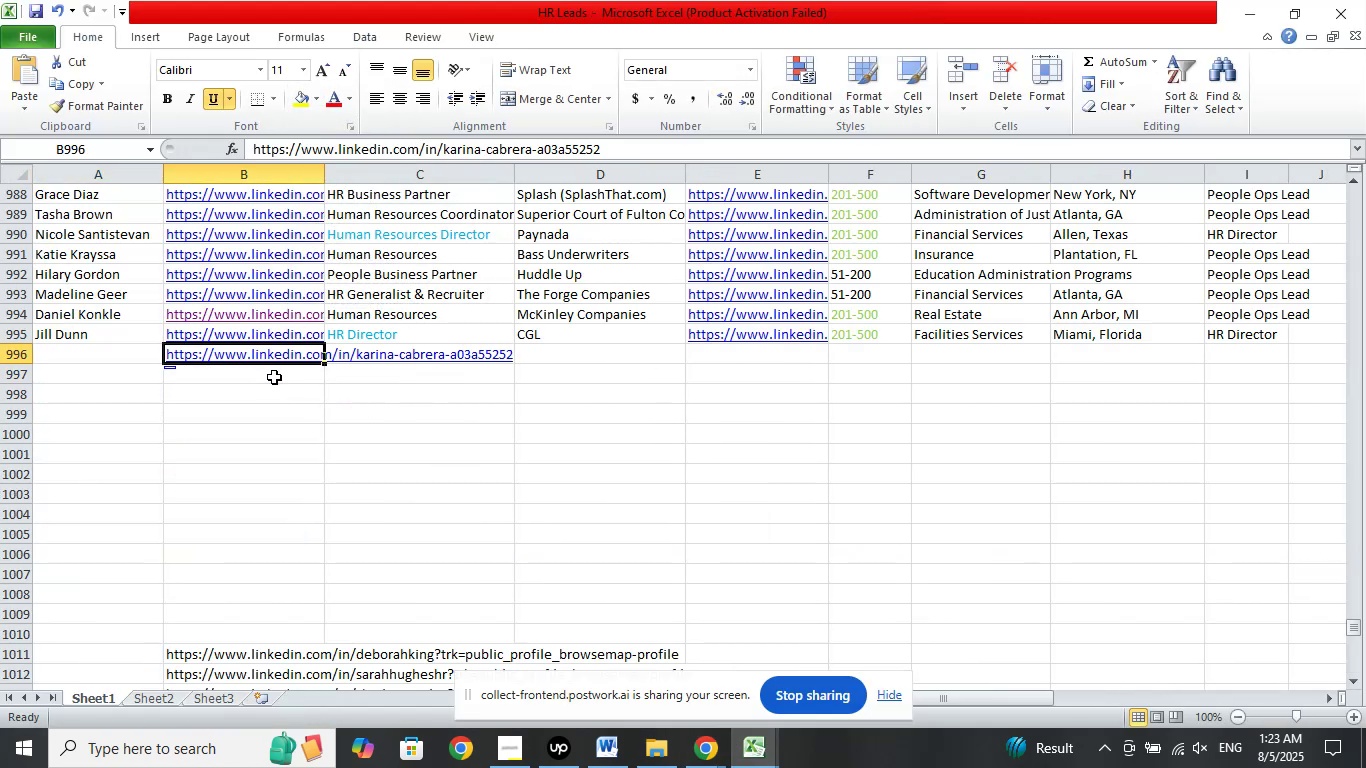 
key(ArrowUp)
 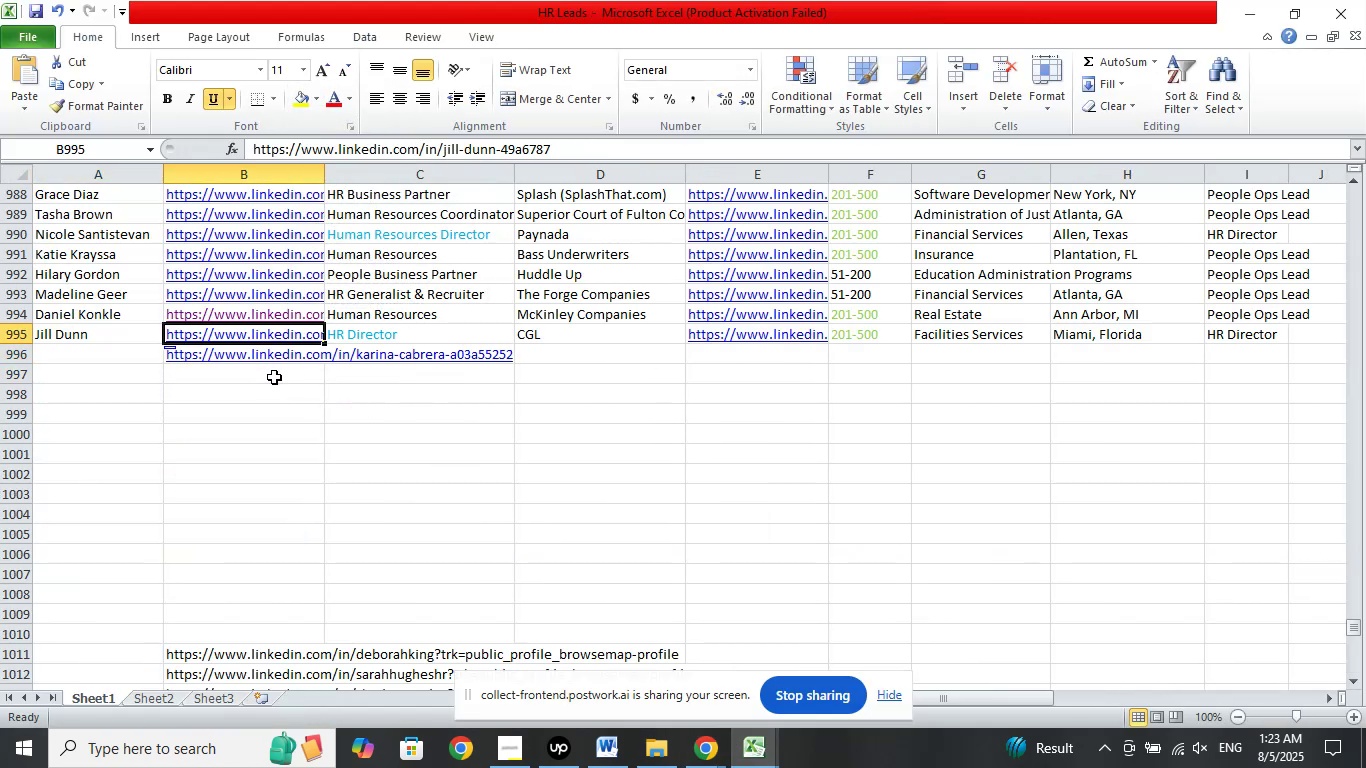 
key(ArrowUp)
 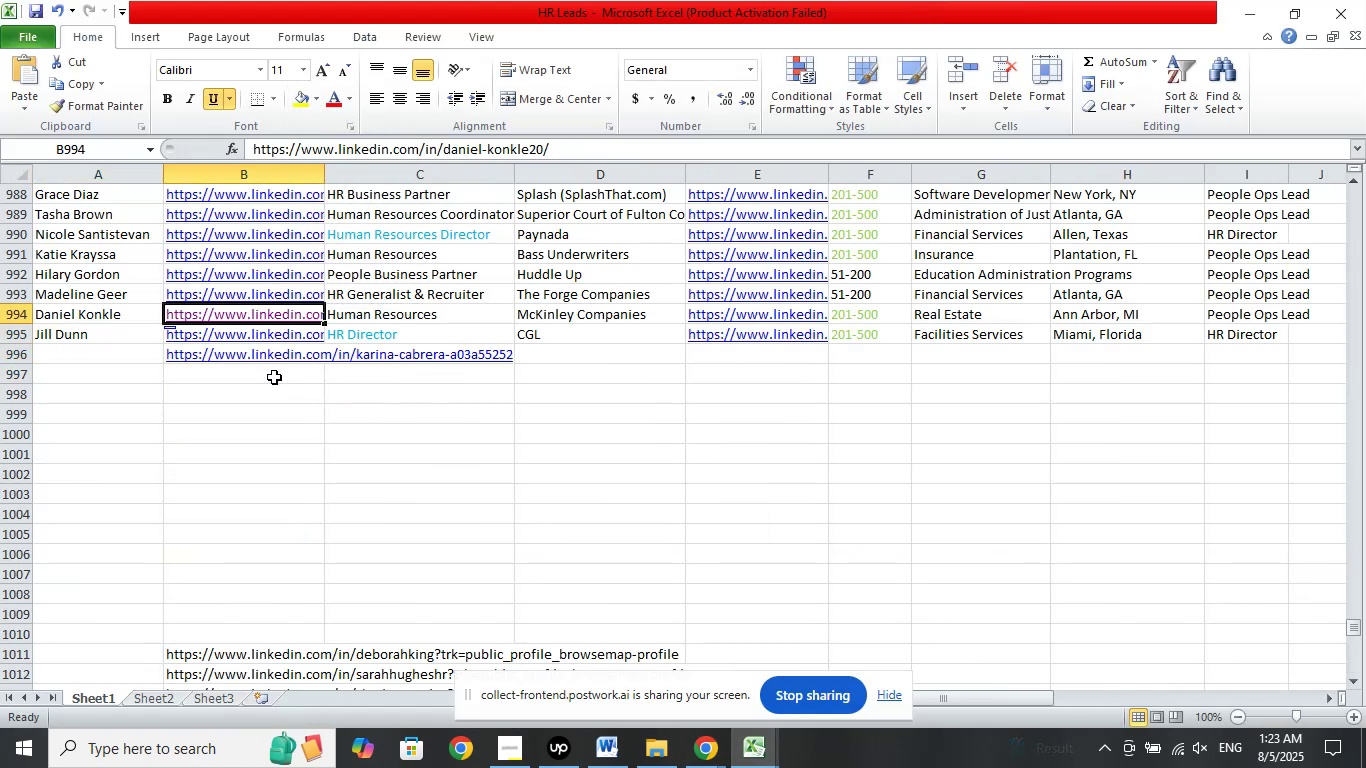 
key(ArrowDown)
 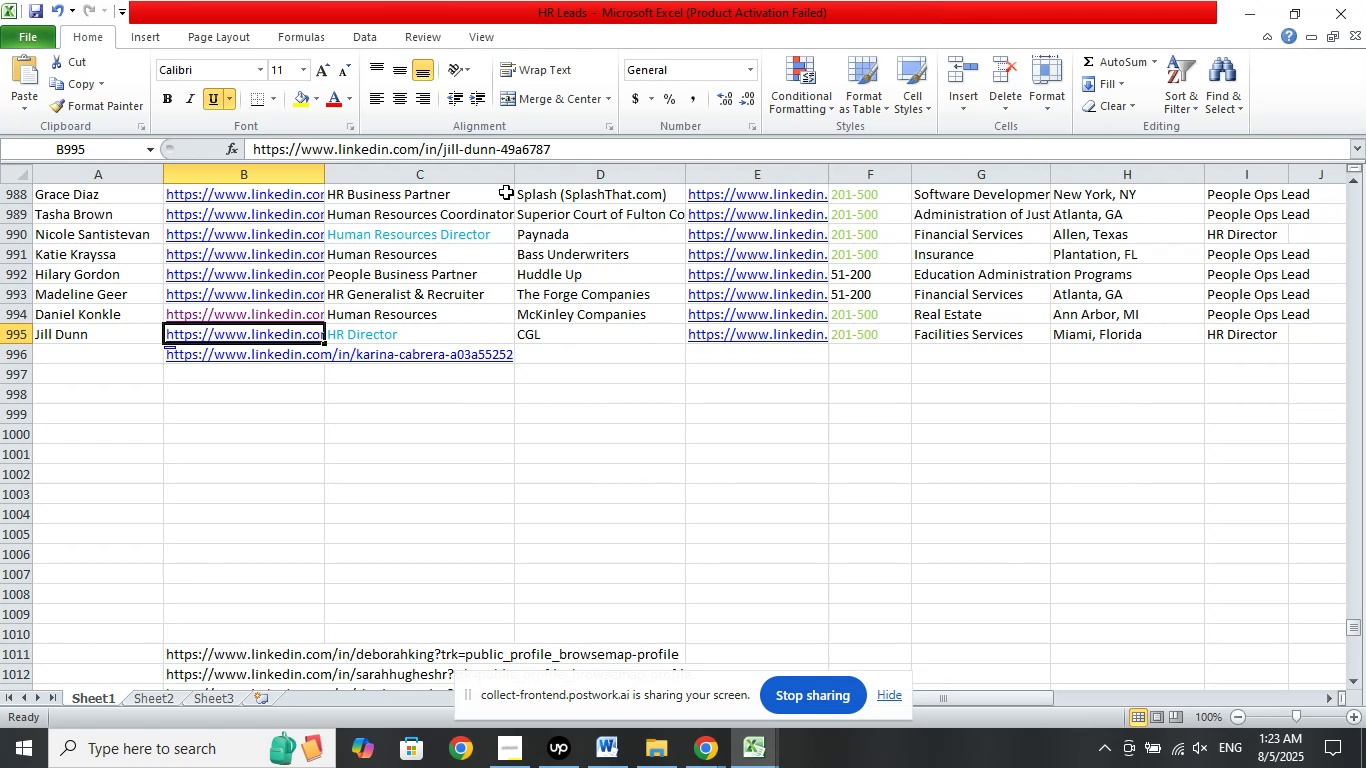 
left_click([566, 155])
 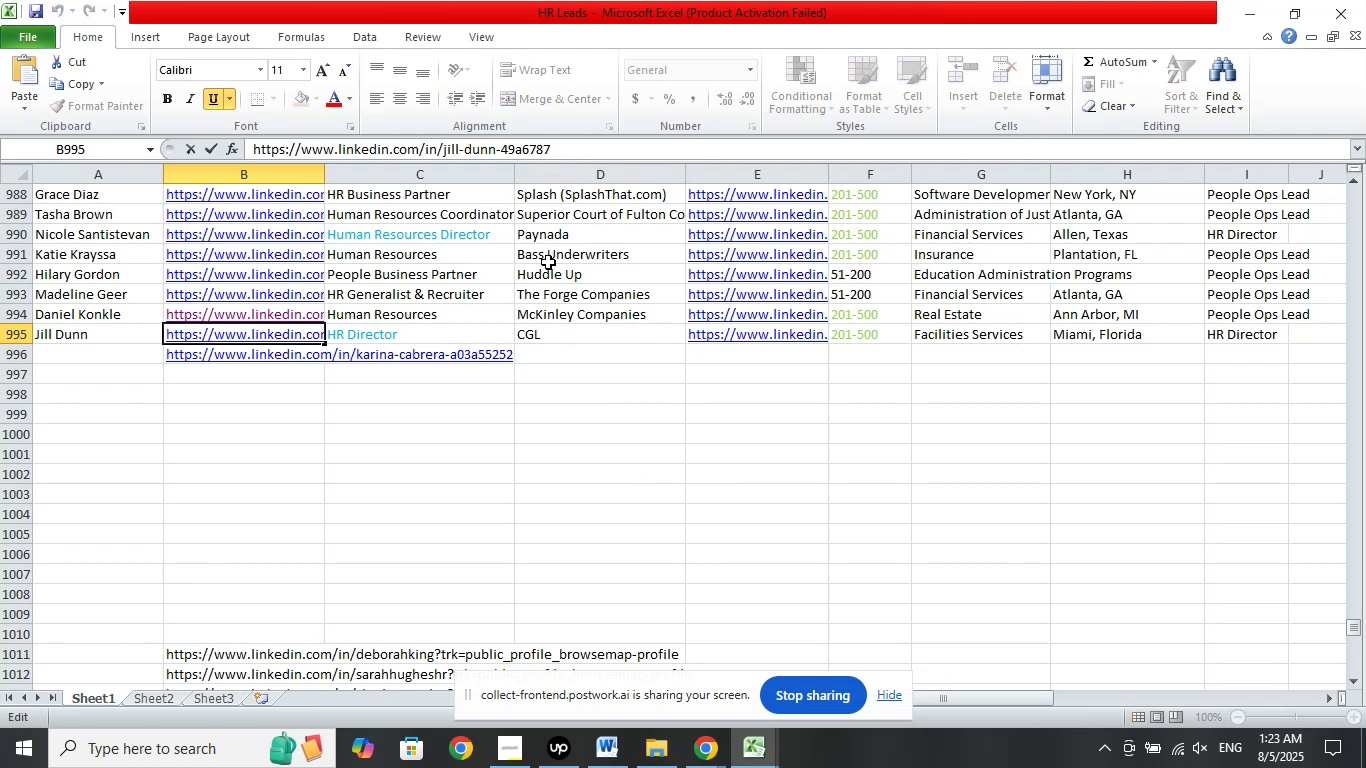 
key(NumpadDivide)
 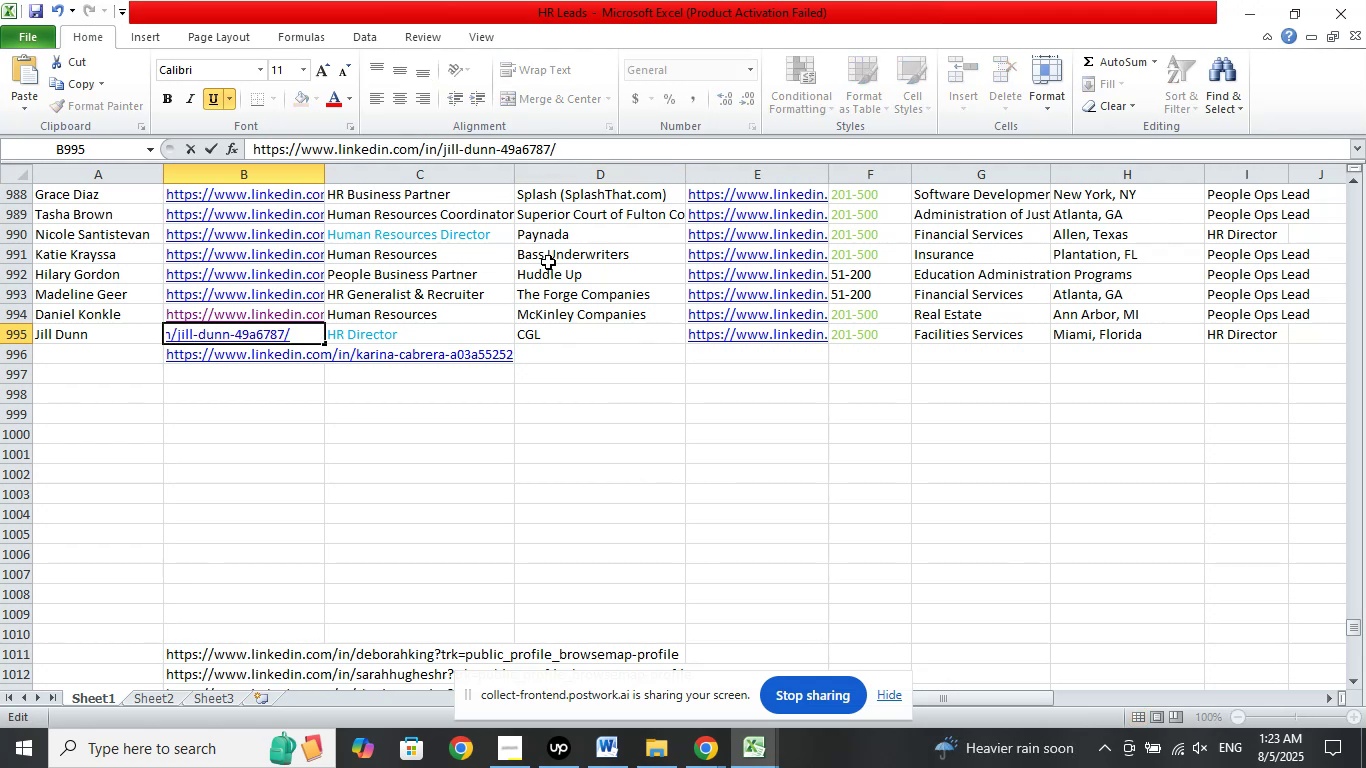 
key(ArrowDown)
 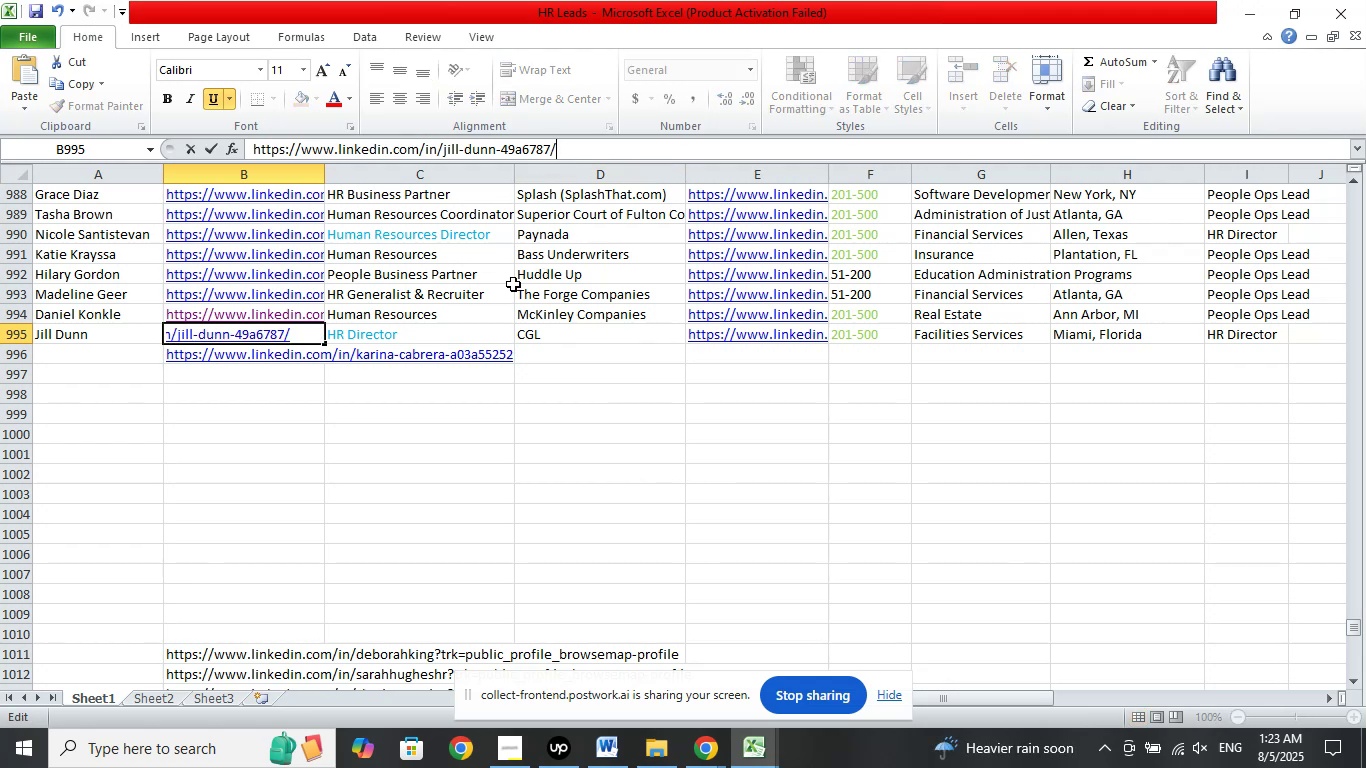 
left_click([389, 410])
 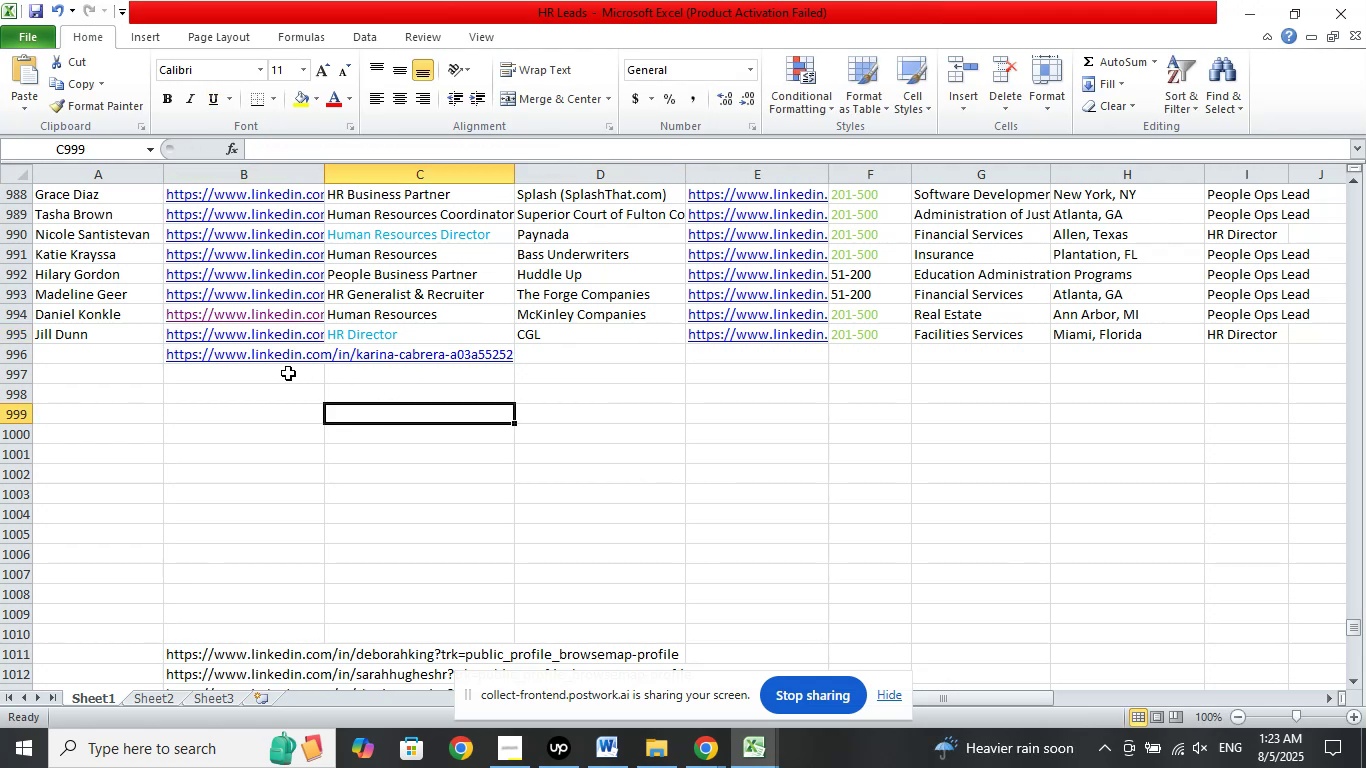 
left_click([288, 373])
 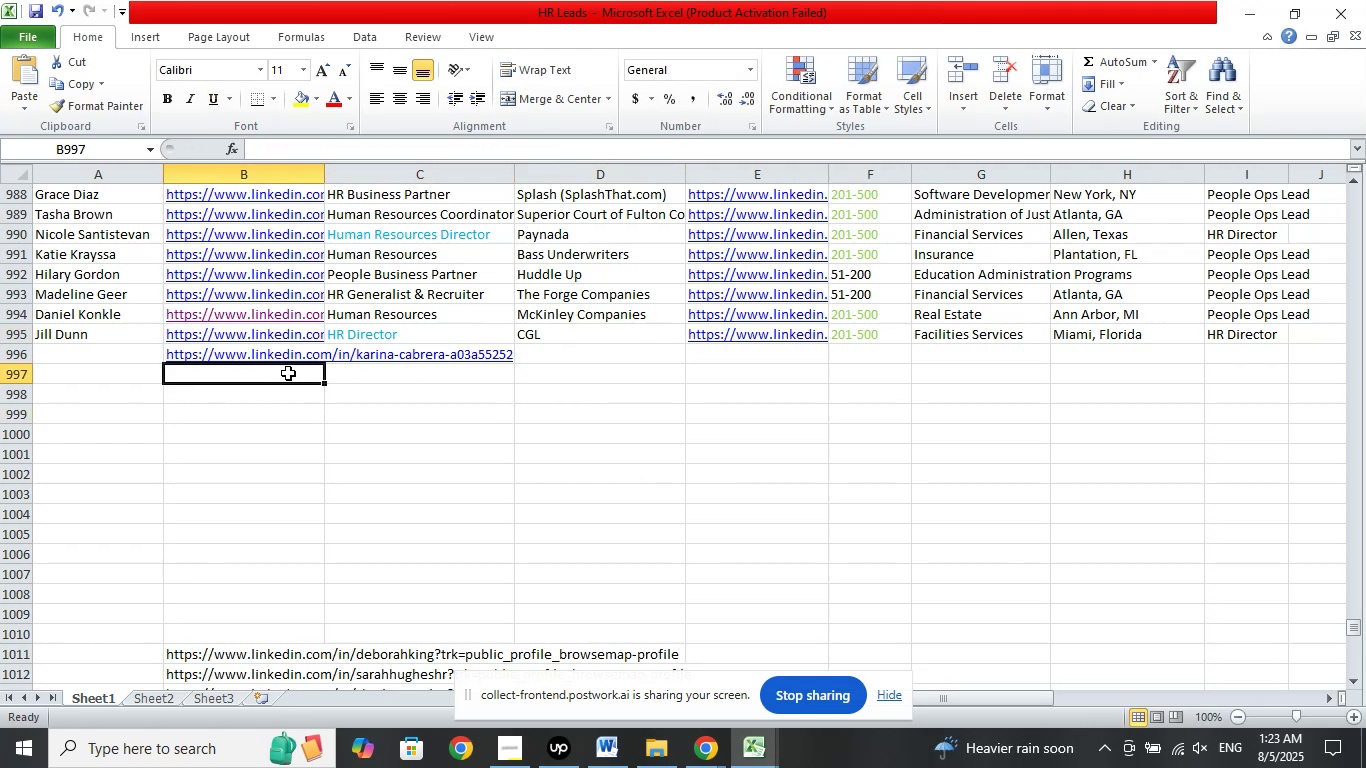 
key(ArrowUp)
 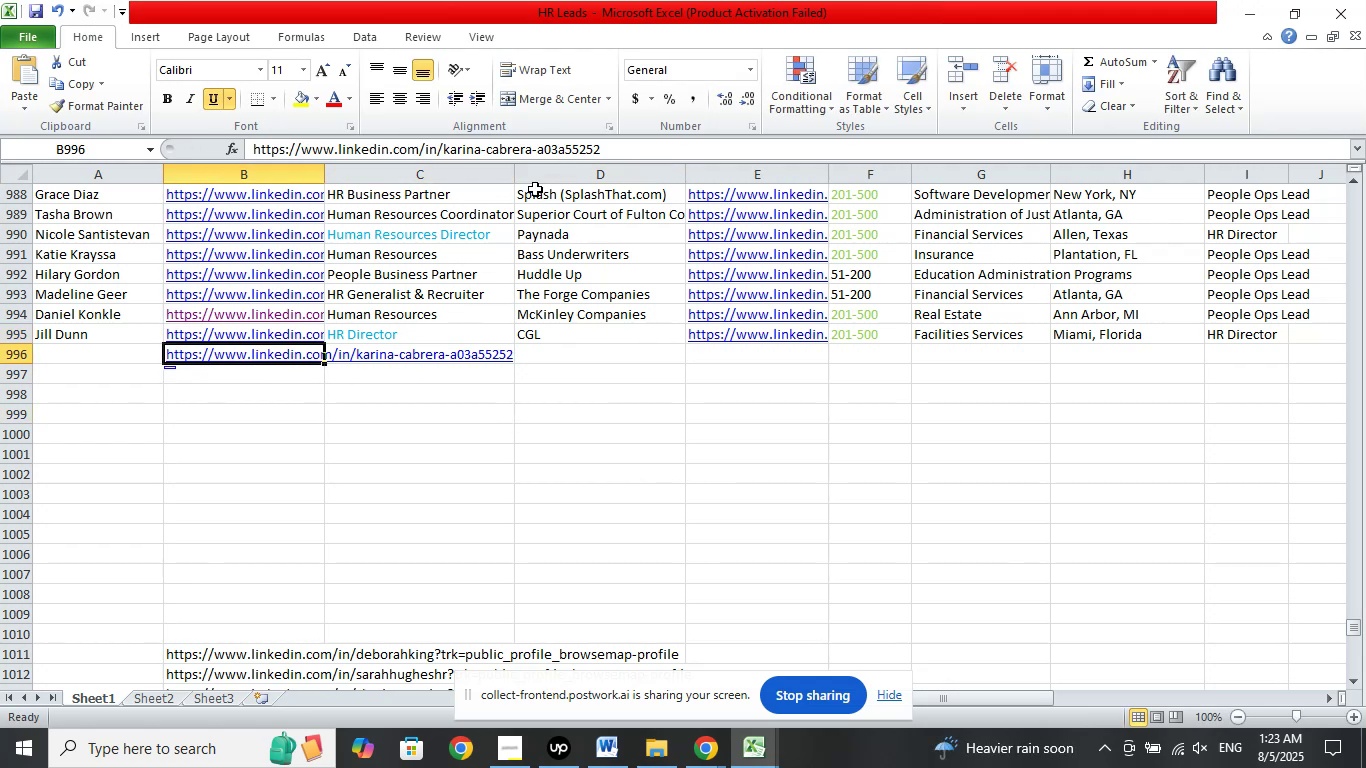 
left_click([607, 158])
 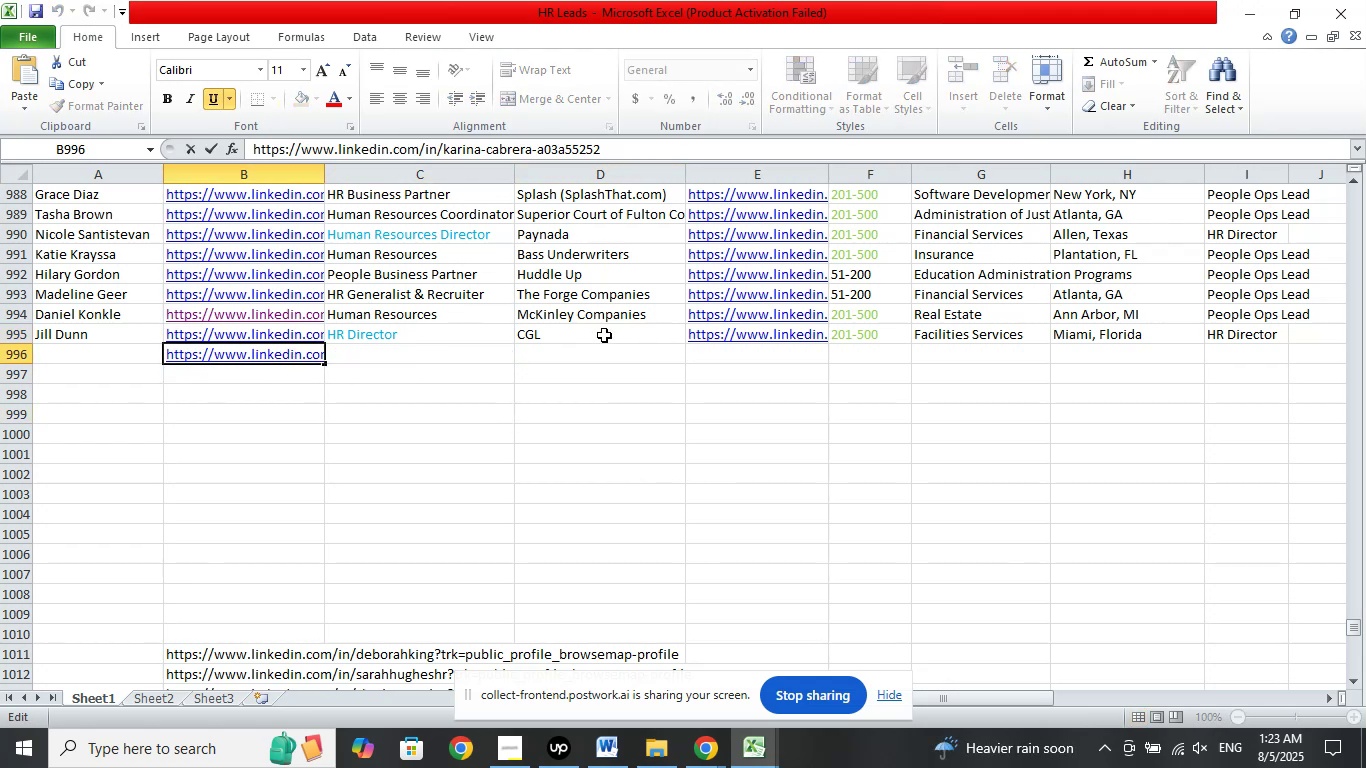 
key(NumpadDivide)
 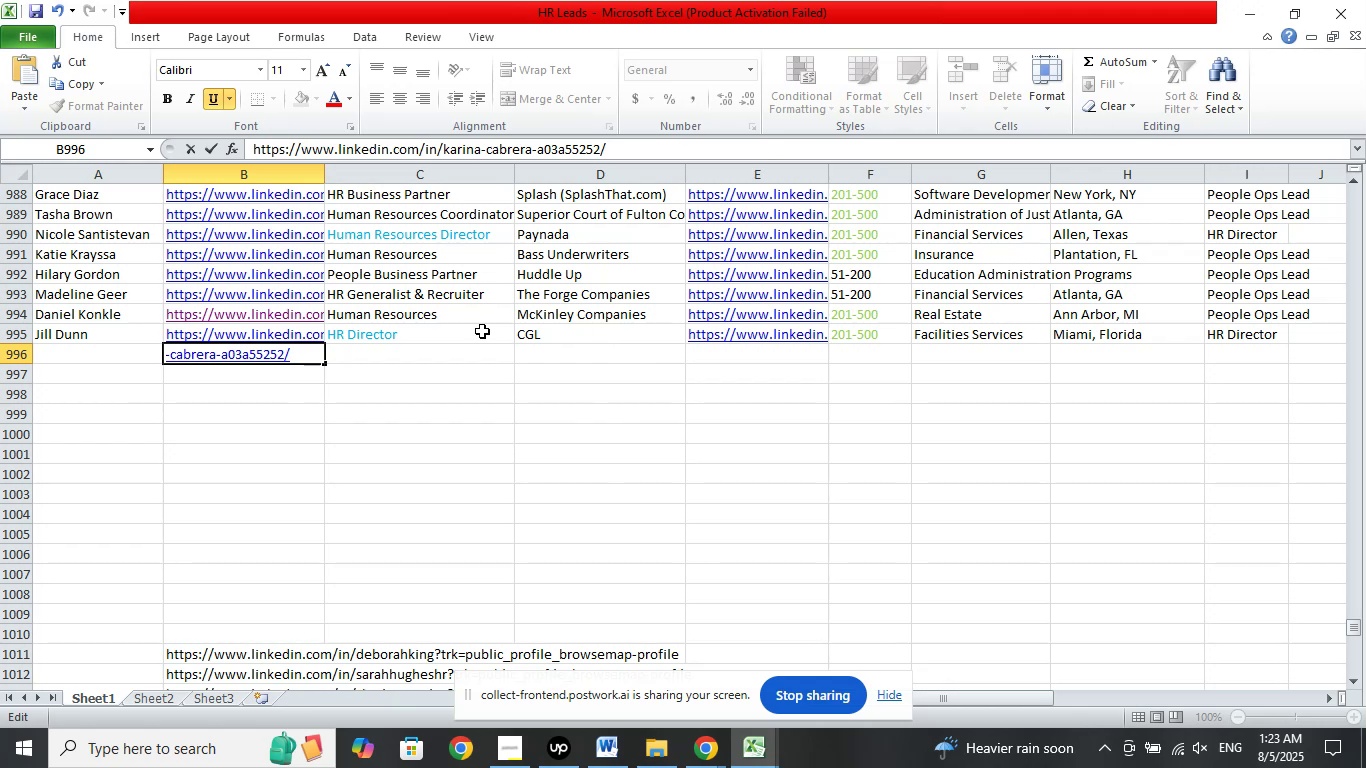 
left_click([423, 460])
 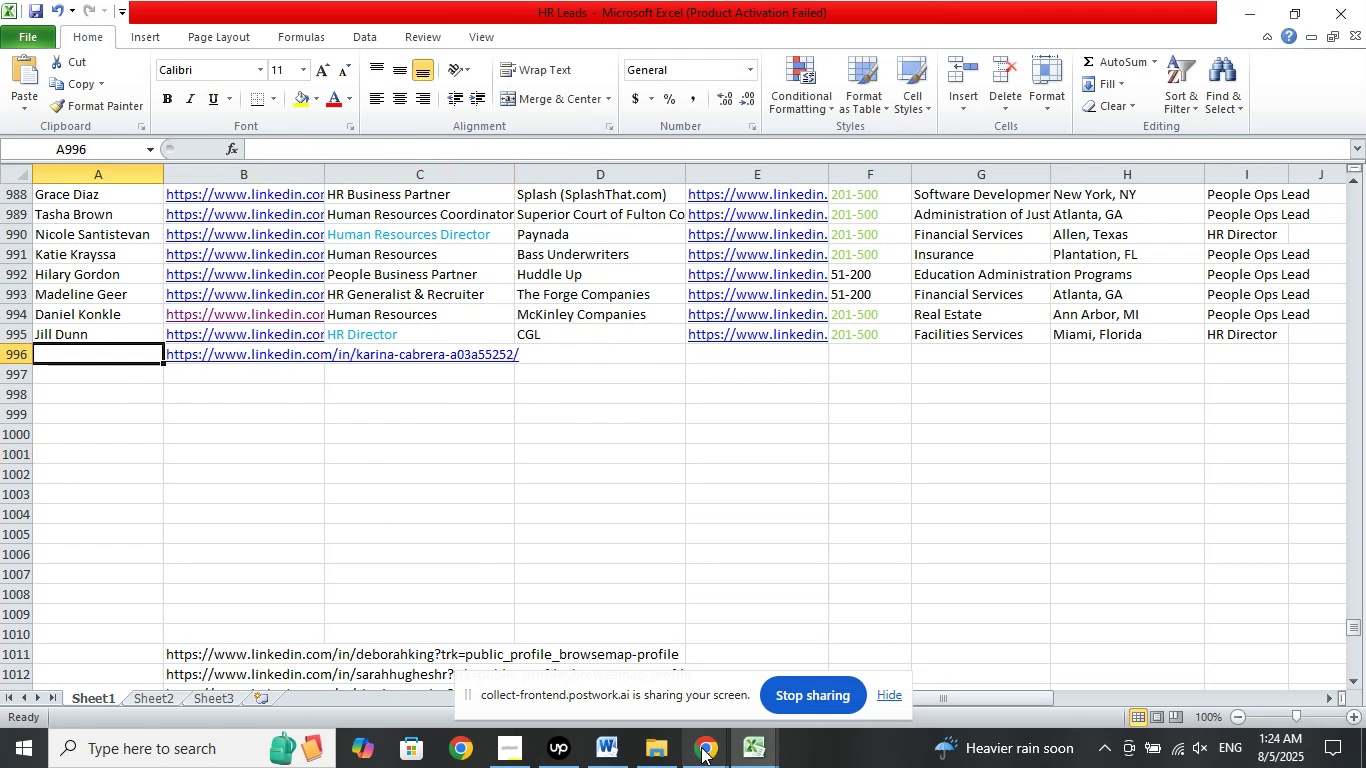 
double_click([626, 650])
 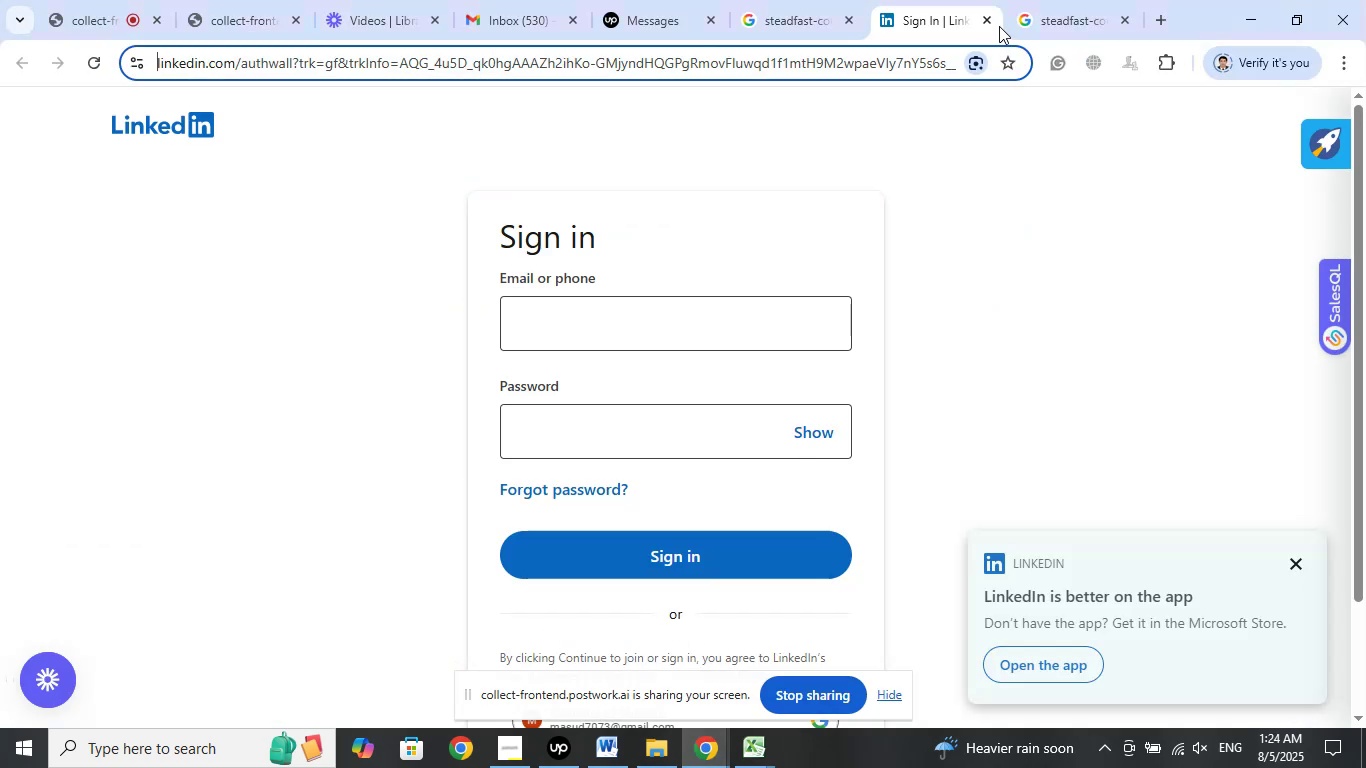 
left_click([990, 25])
 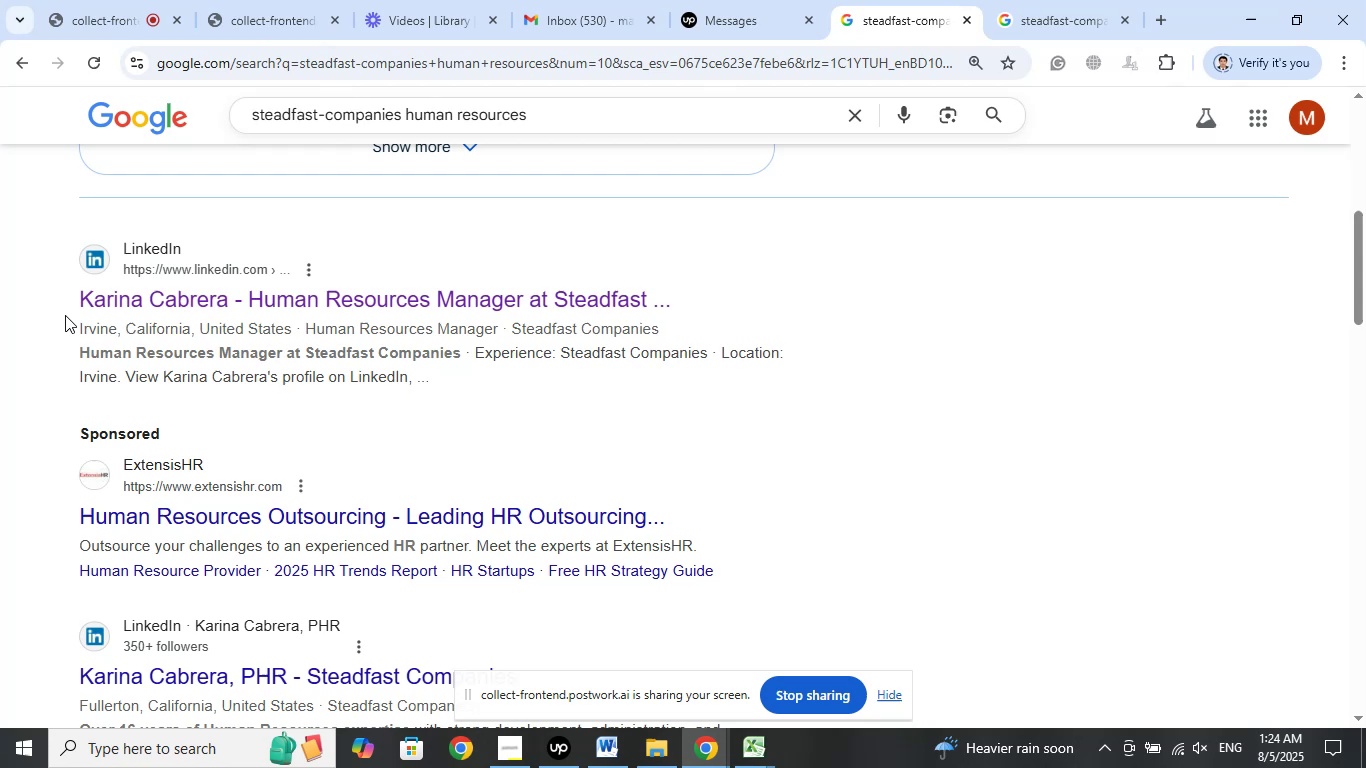 
wait(10.37)
 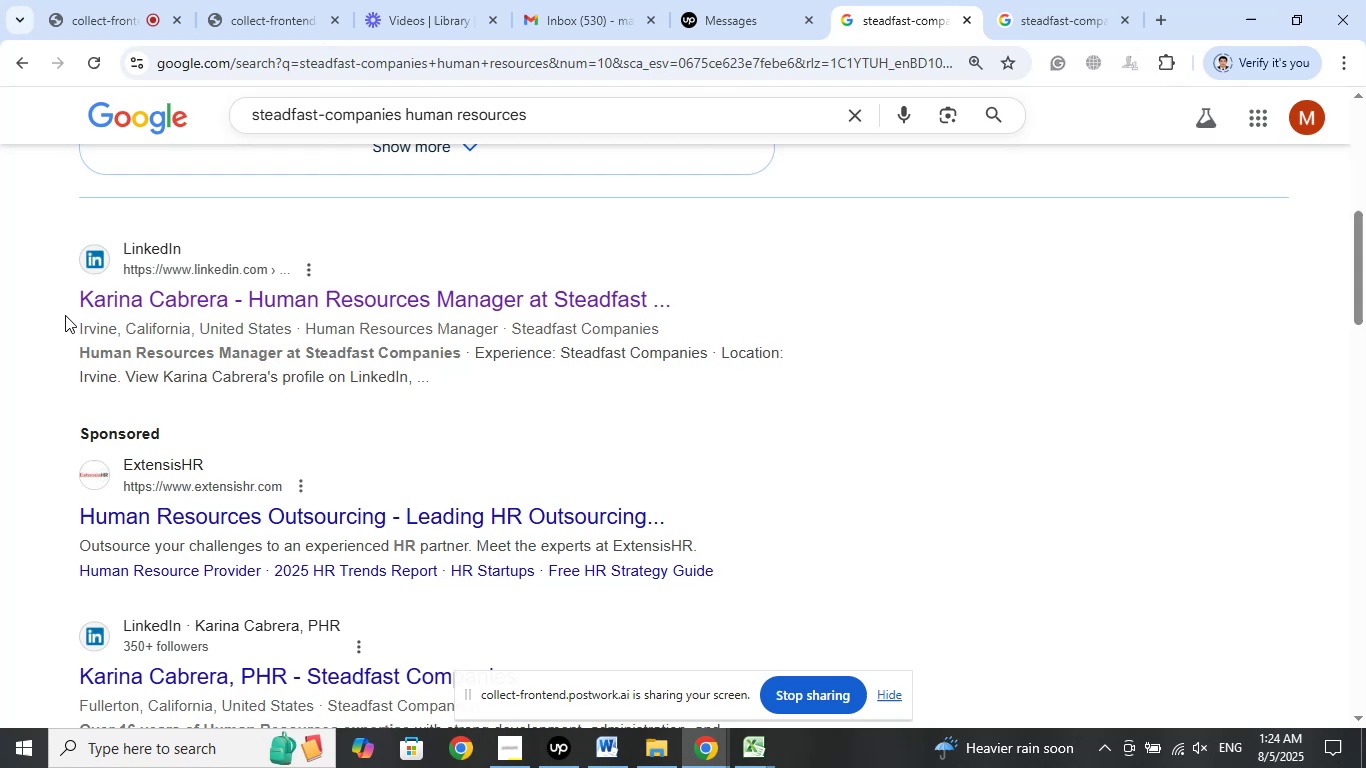 
left_click([1068, 0])
 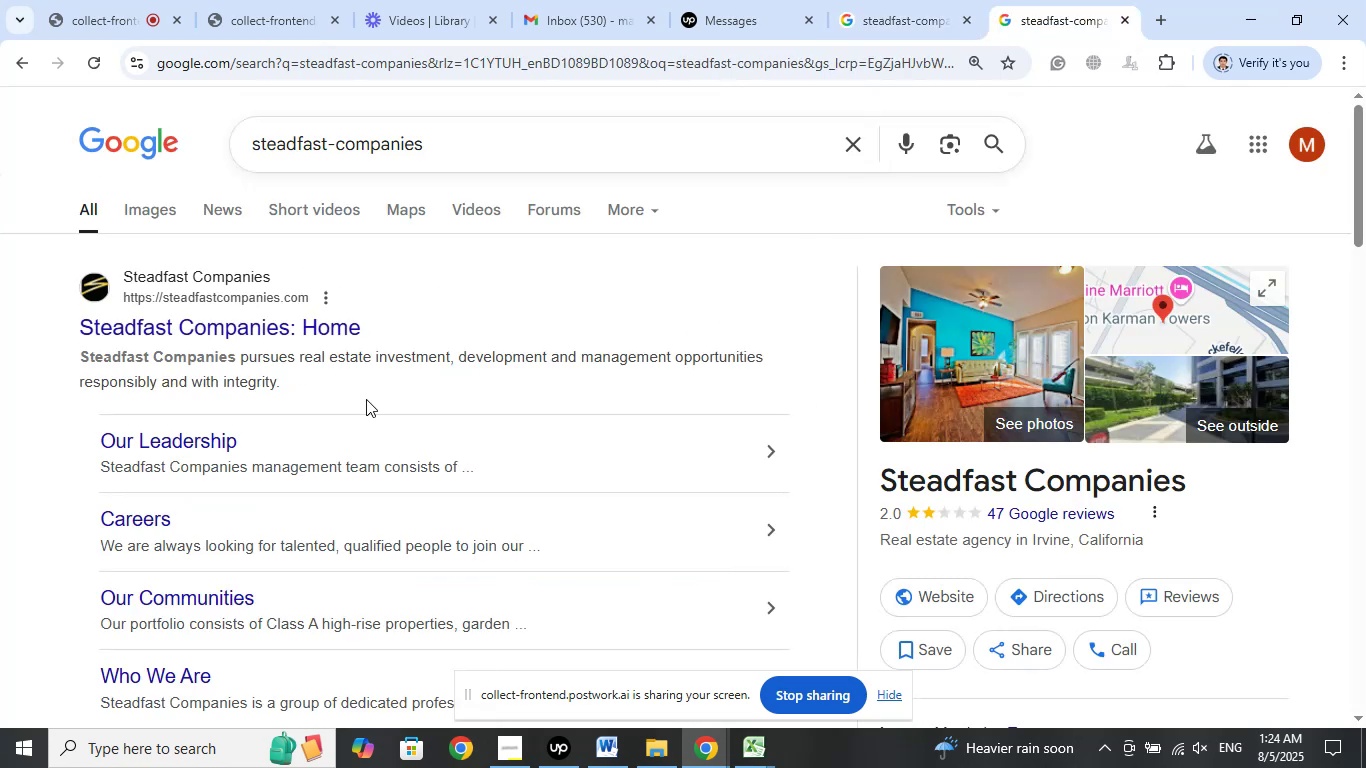 
scroll: coordinate [364, 398], scroll_direction: down, amount: 6.0
 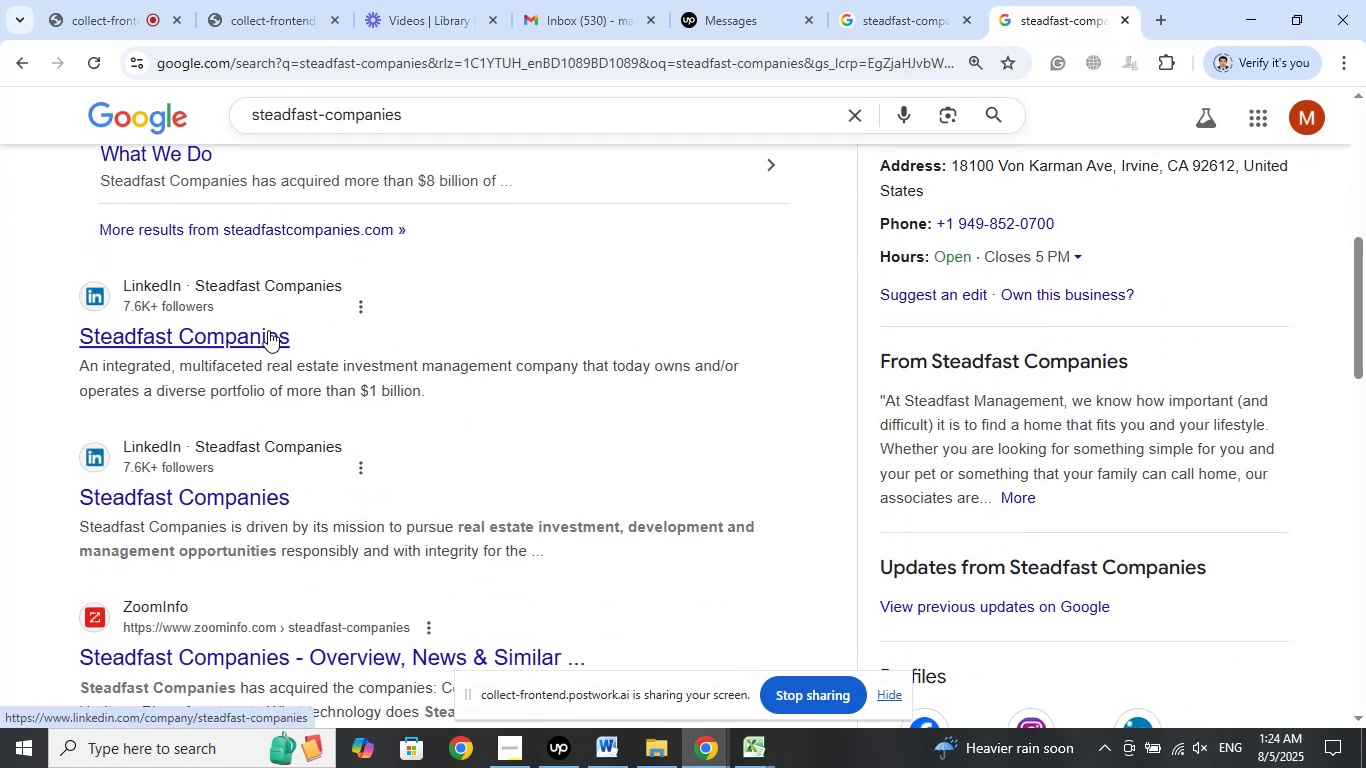 
left_click_drag(start_coordinate=[309, 339], to_coordinate=[74, 335])
 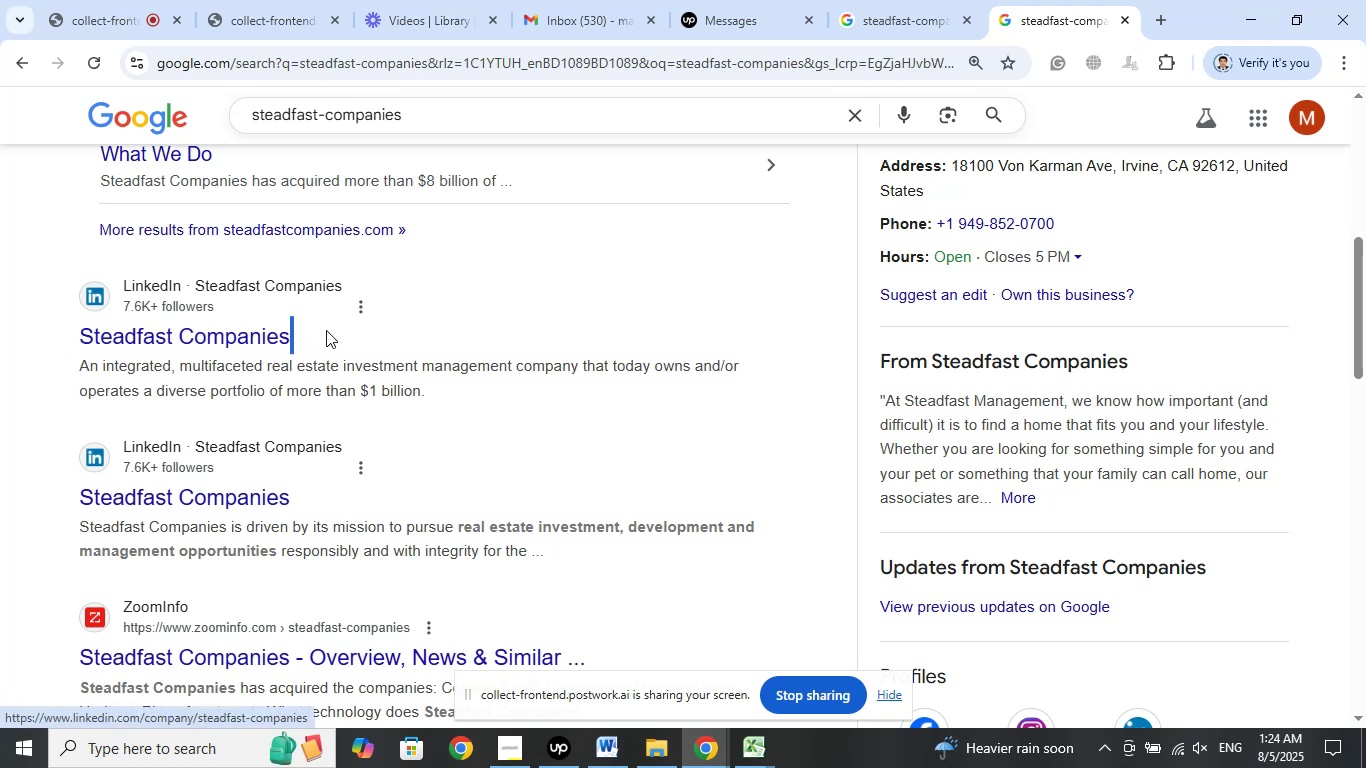 
left_click([30, 338])
 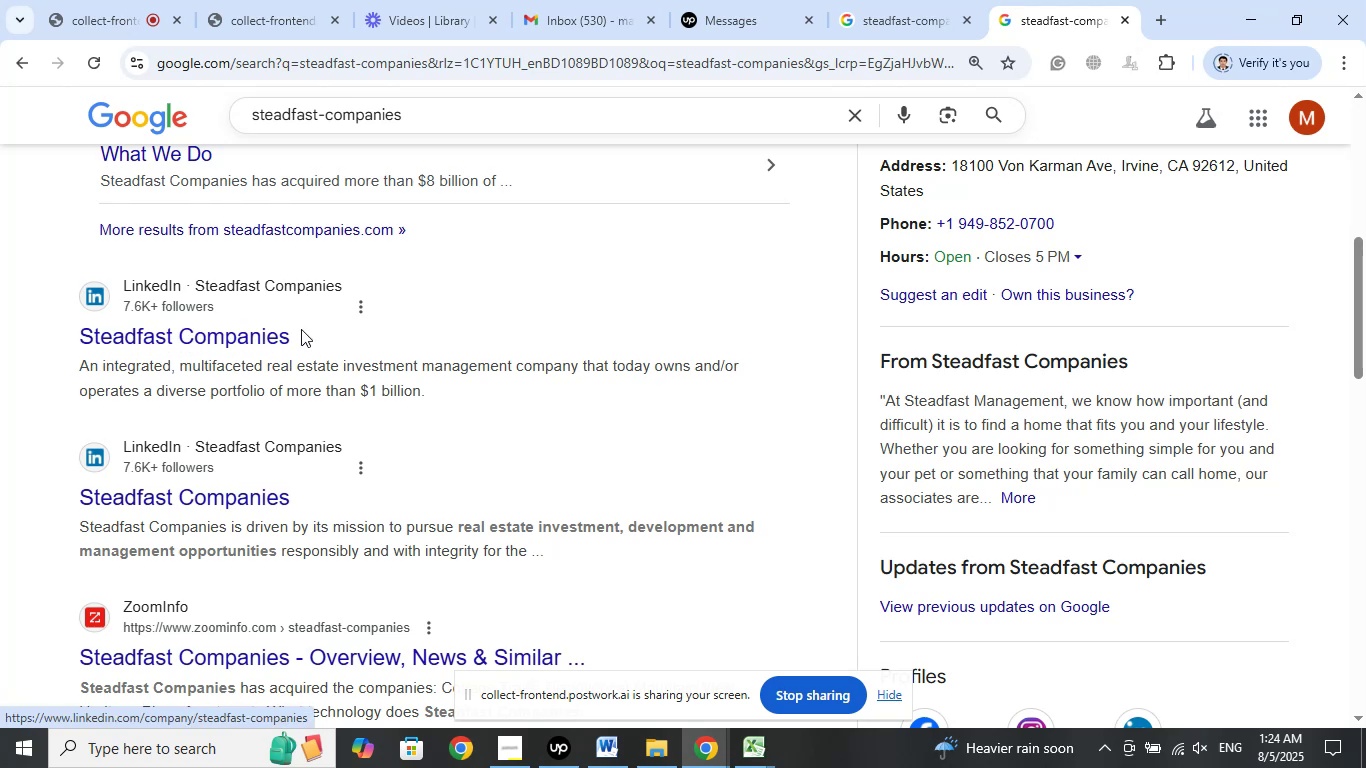 
left_click_drag(start_coordinate=[327, 331], to_coordinate=[79, 340])
 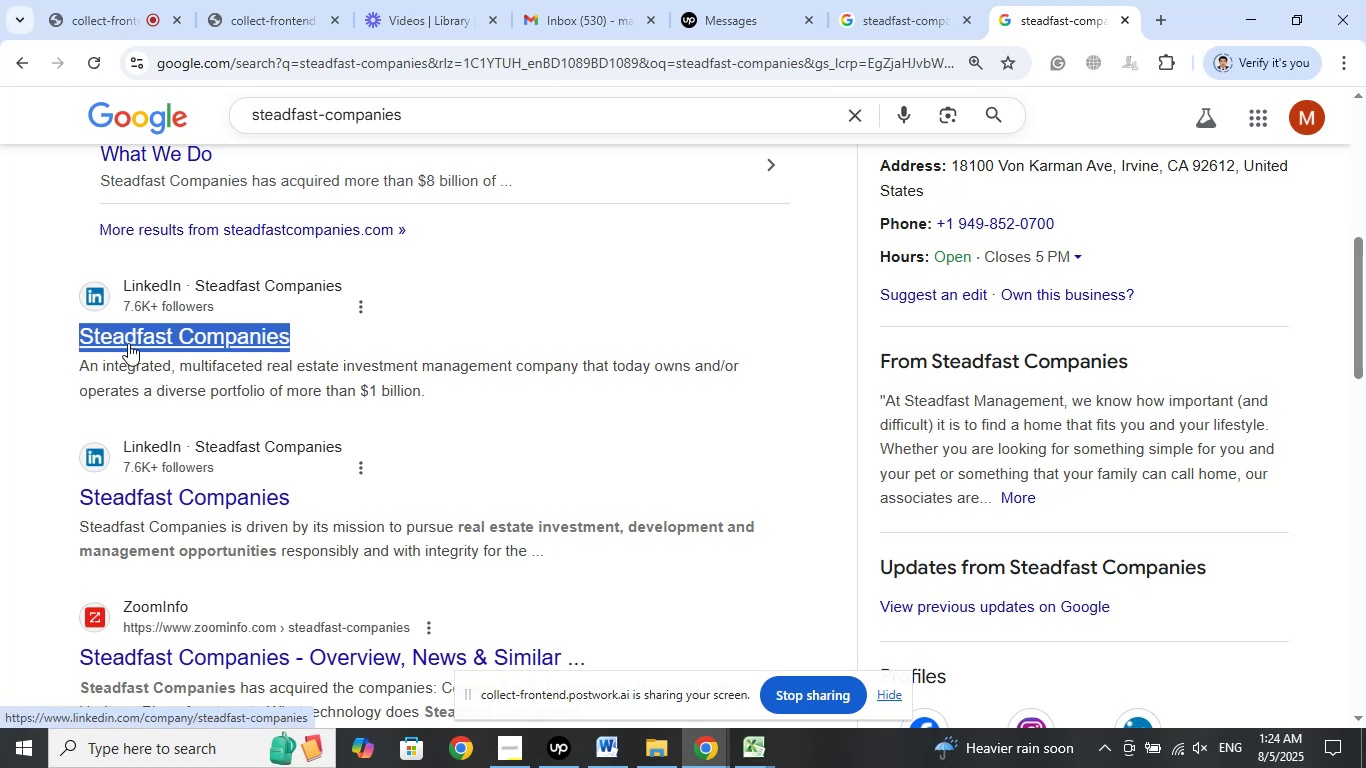 
right_click([141, 343])
 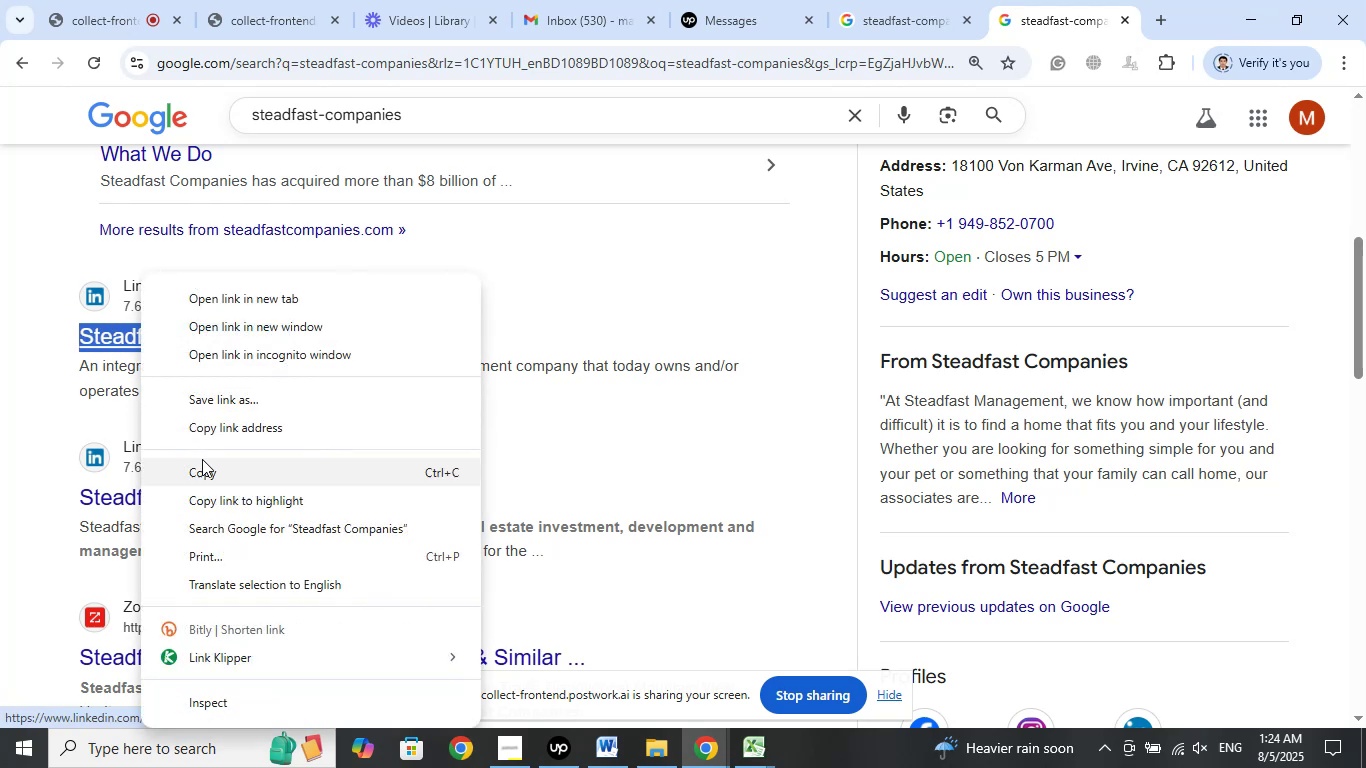 
left_click([201, 468])
 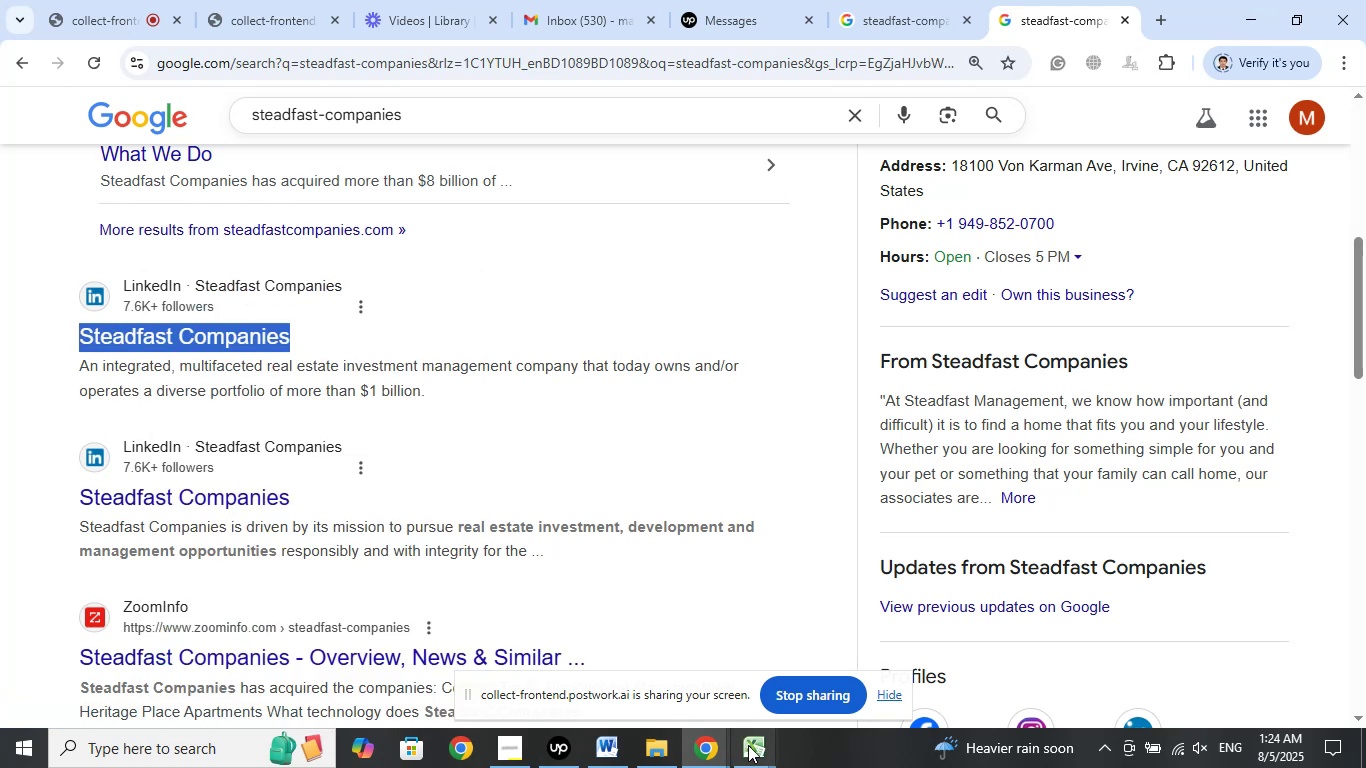 
left_click([754, 752])
 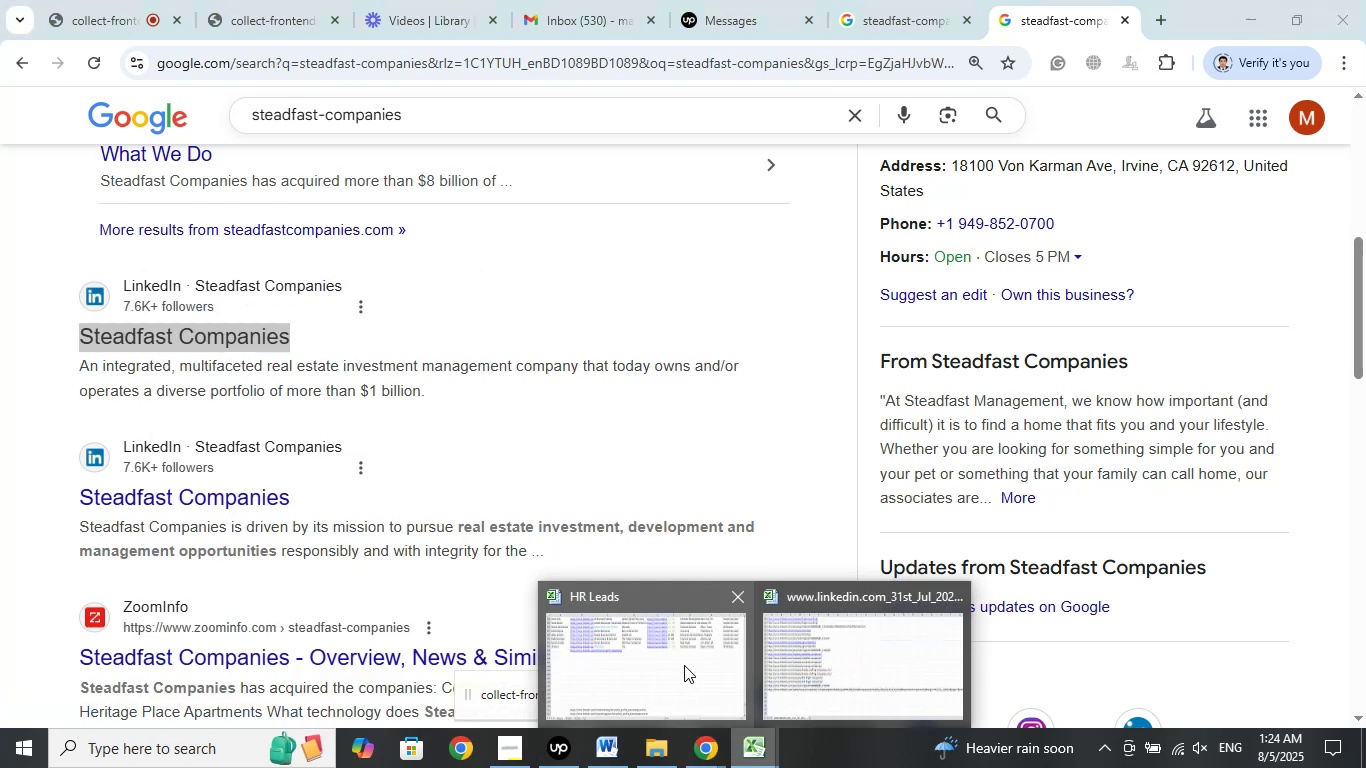 
left_click([677, 658])
 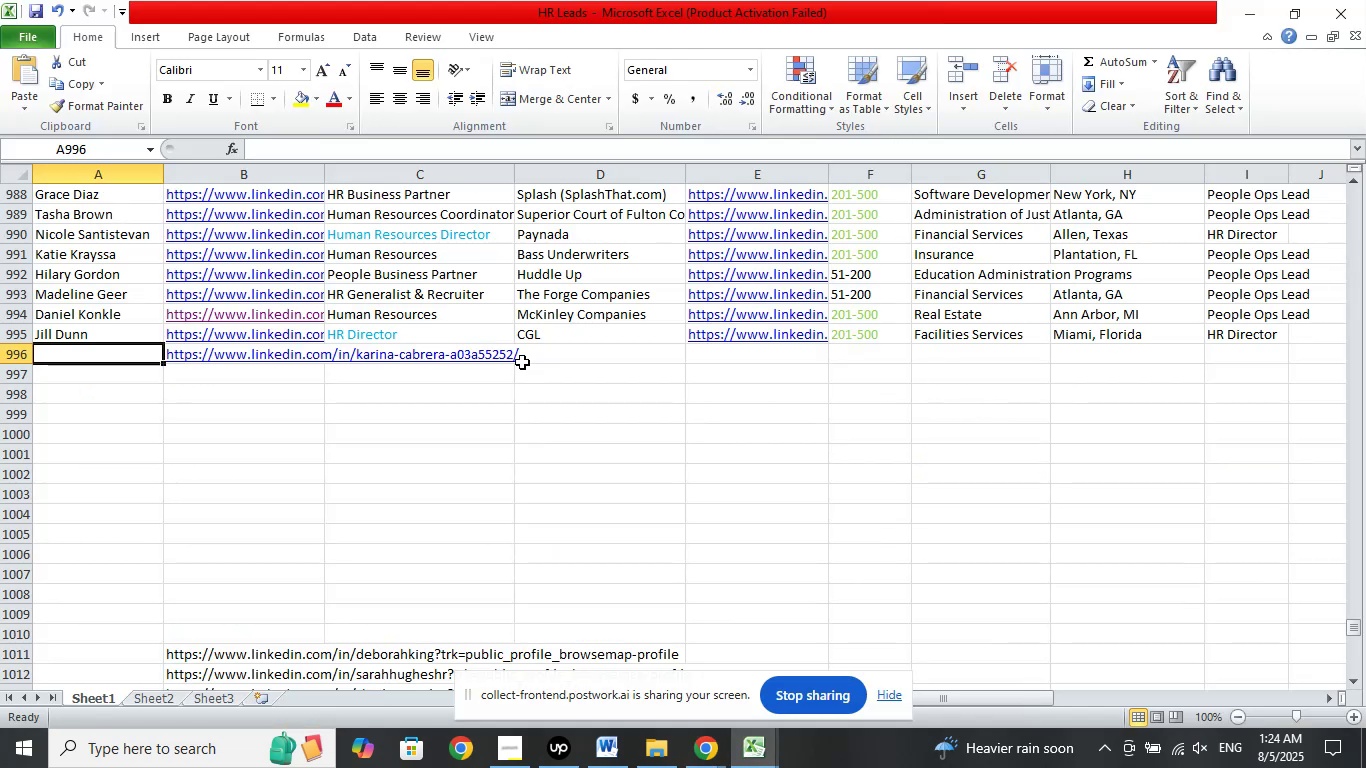 
left_click([555, 356])
 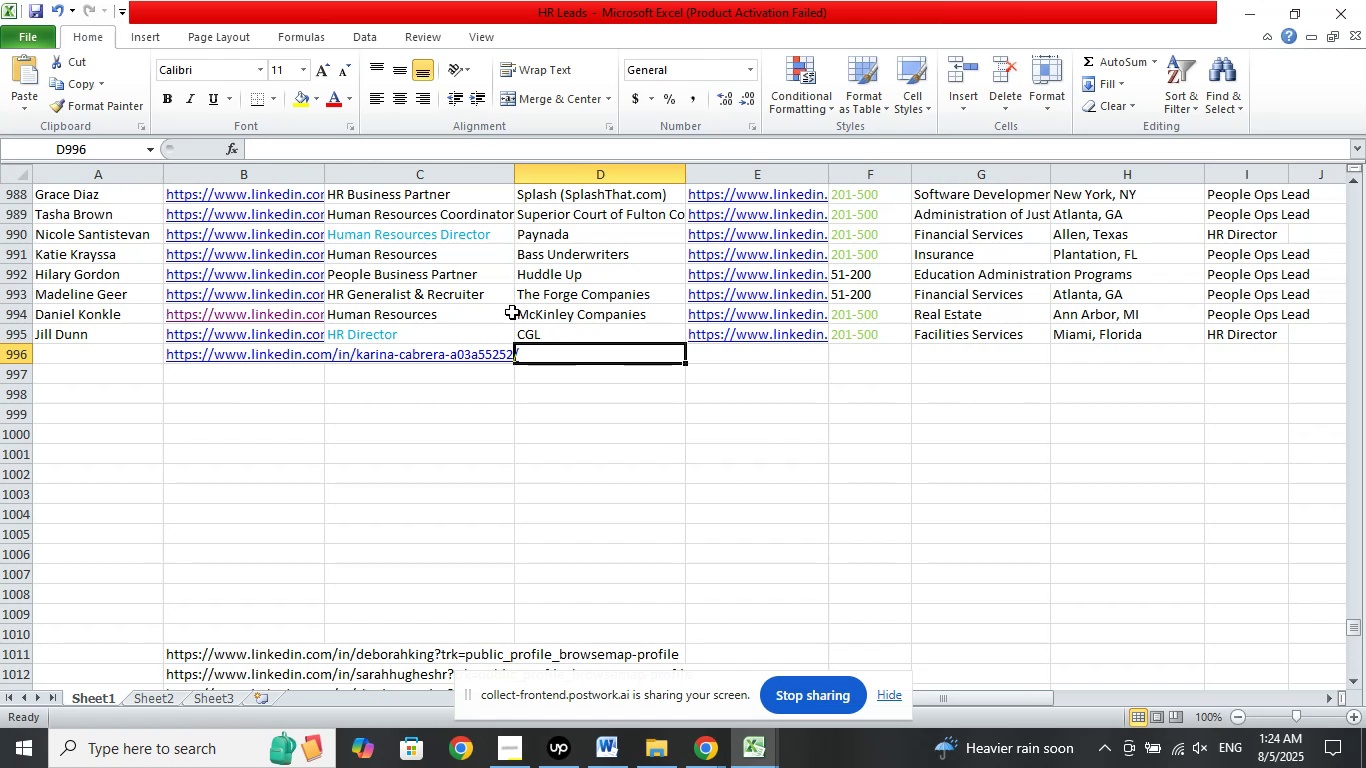 
left_click([308, 146])
 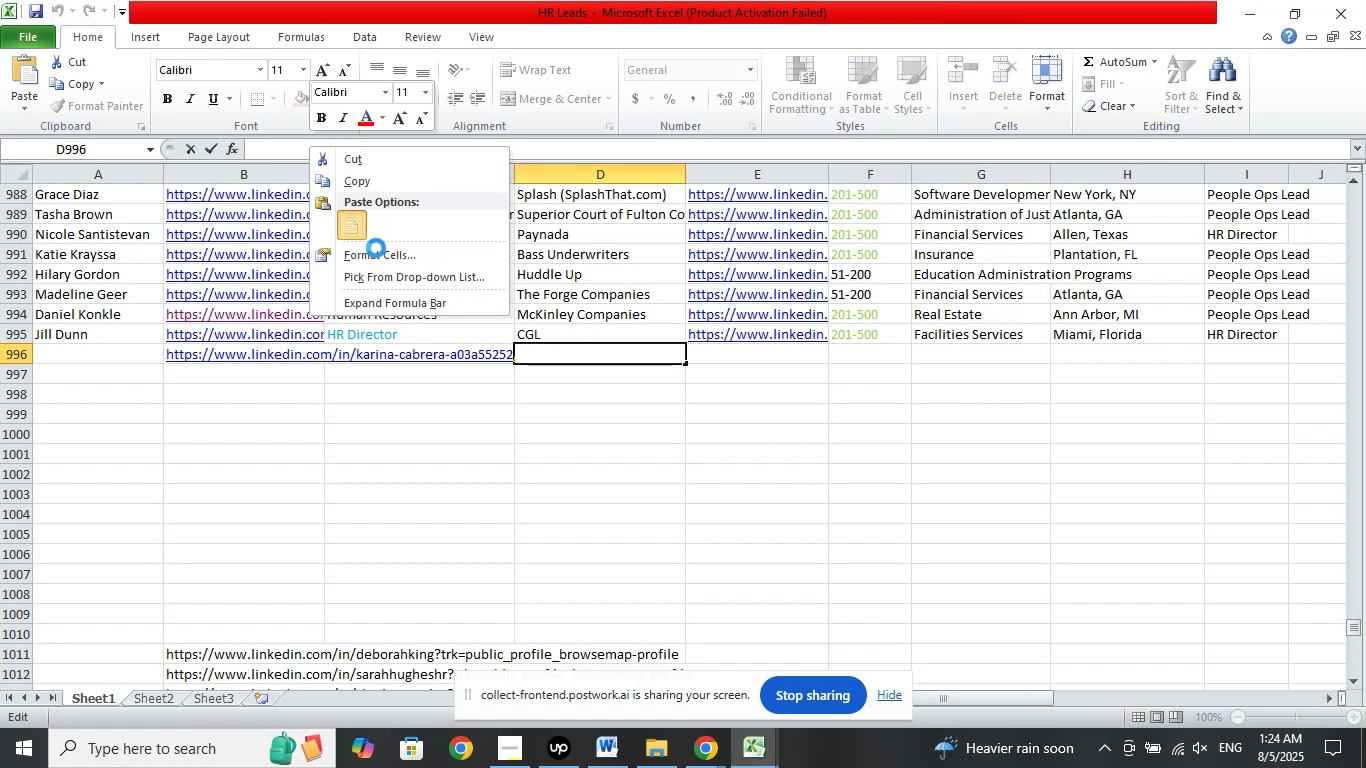 
double_click([621, 426])
 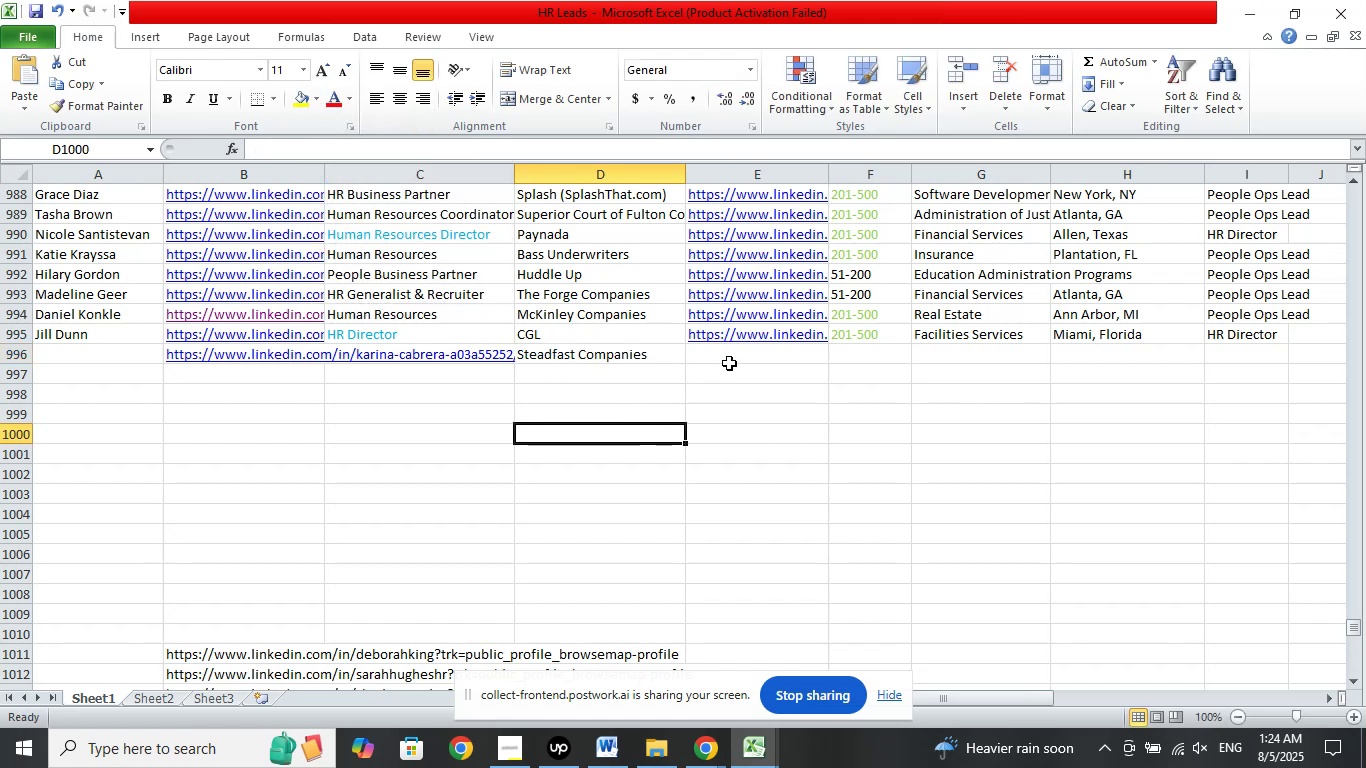 
left_click([731, 361])
 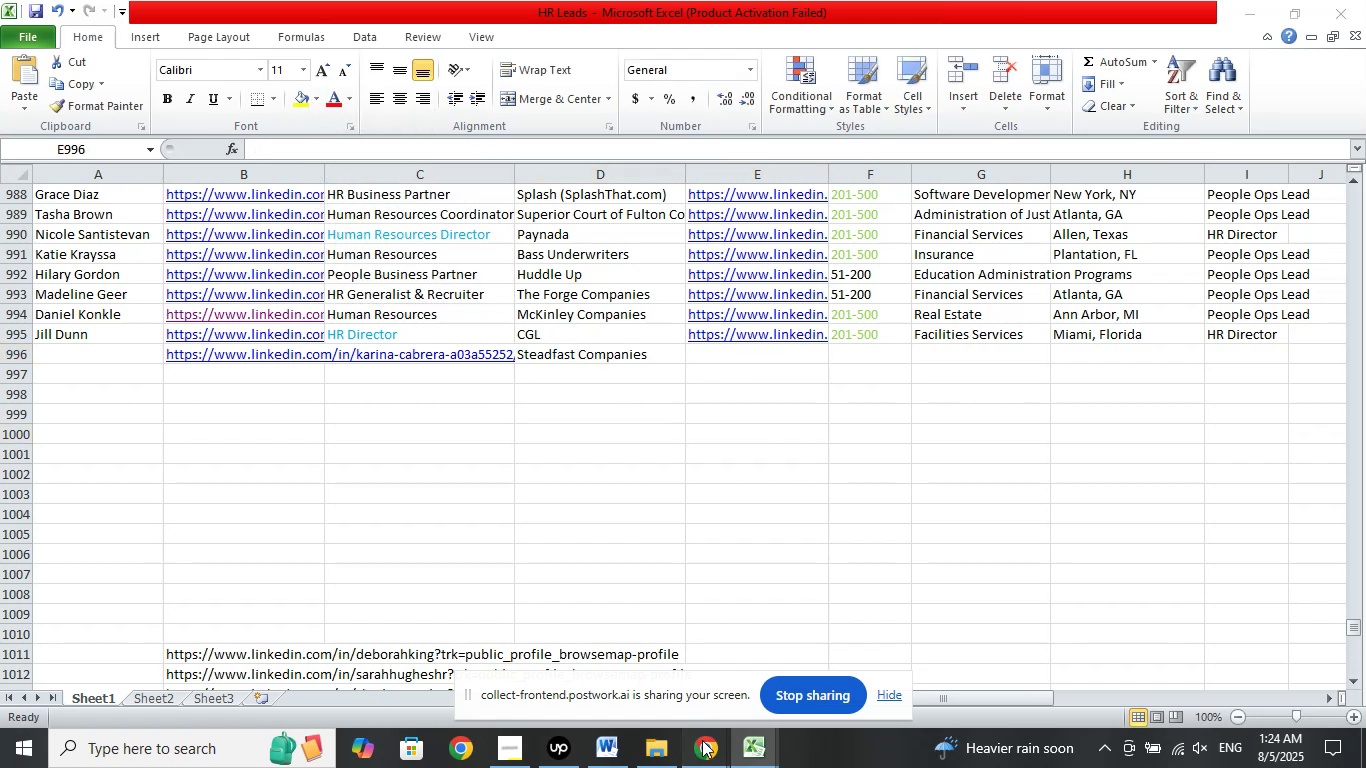 
double_click([640, 670])
 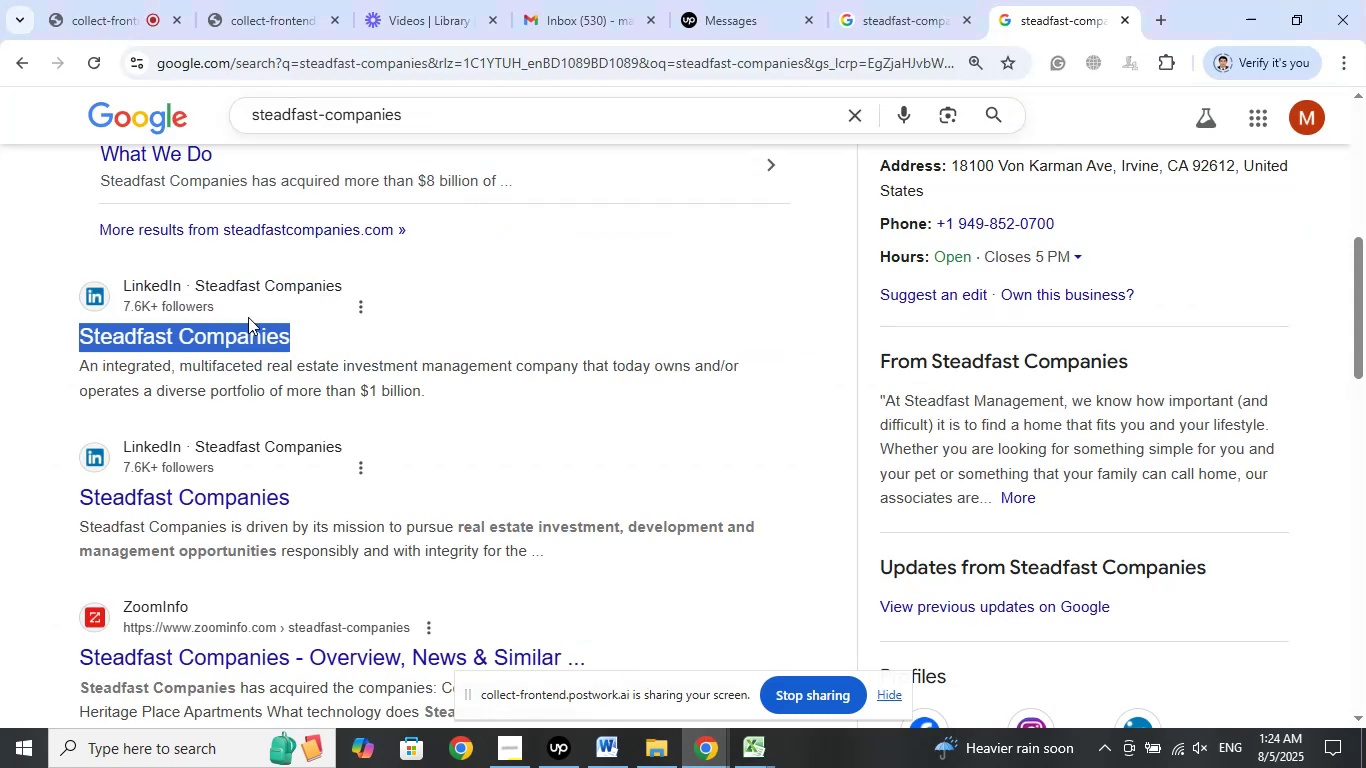 
left_click([7, 306])
 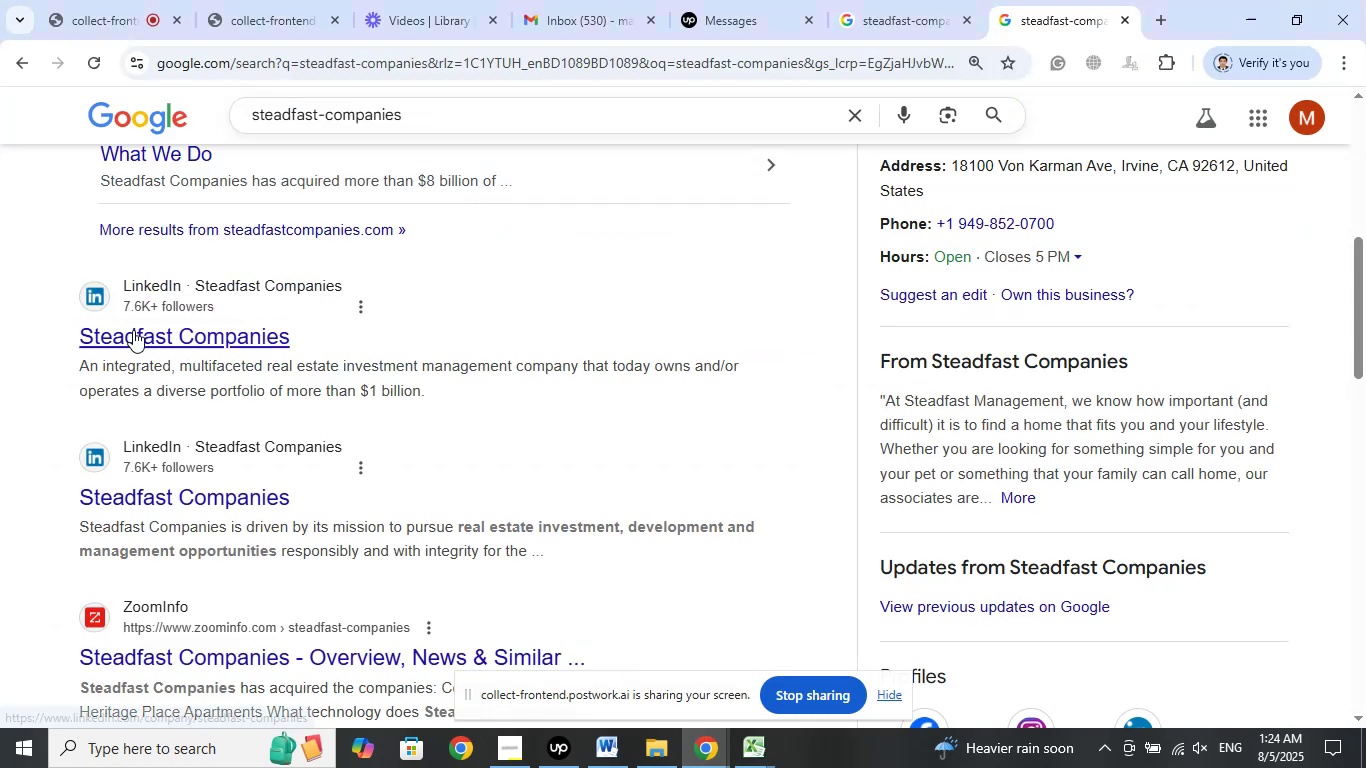 
right_click([134, 330])
 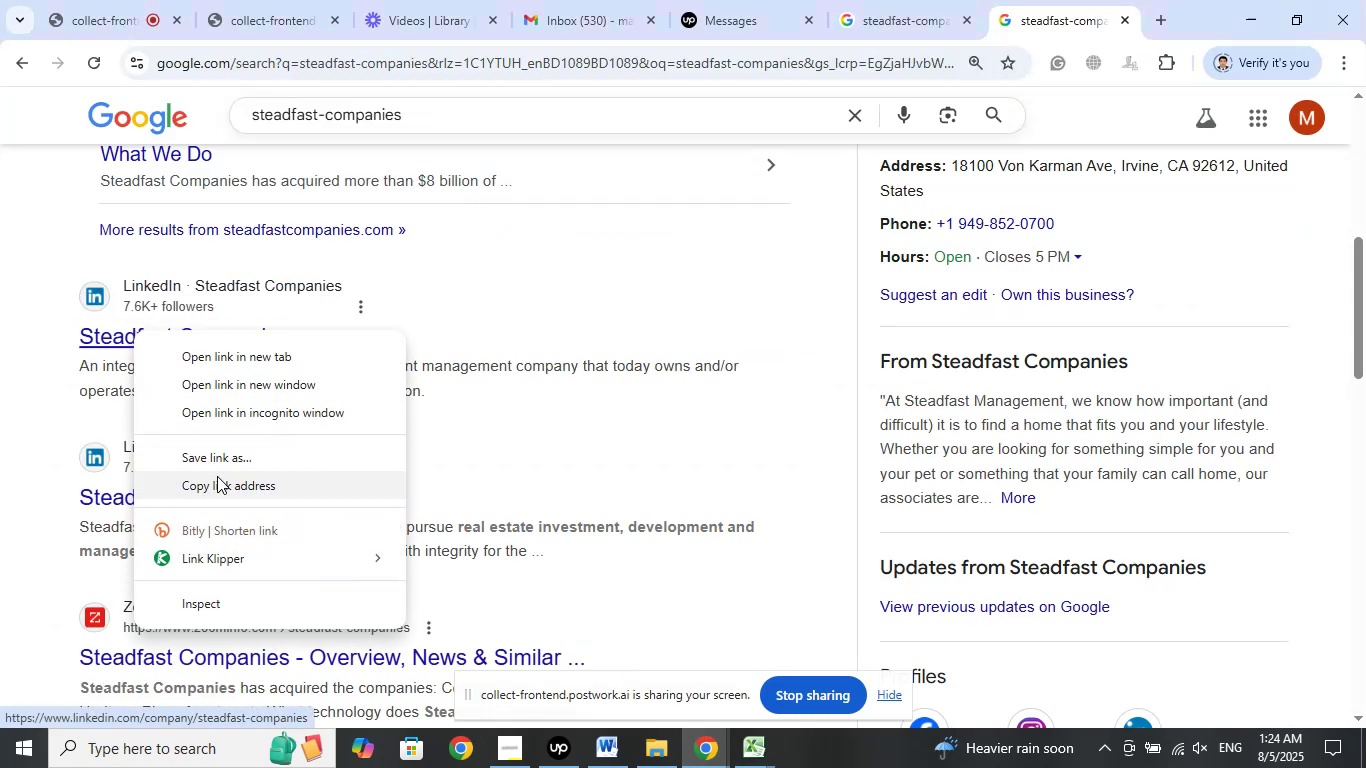 
left_click([220, 484])
 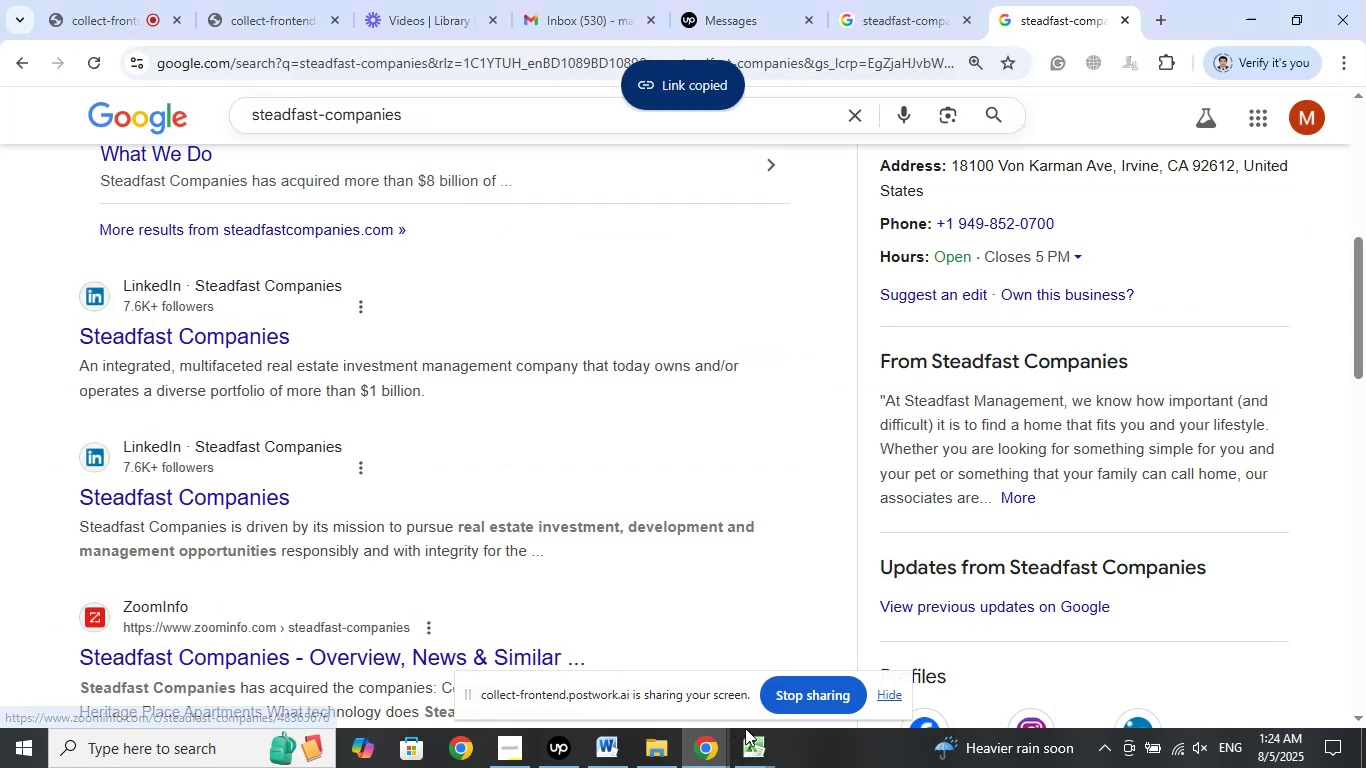 
left_click([756, 754])
 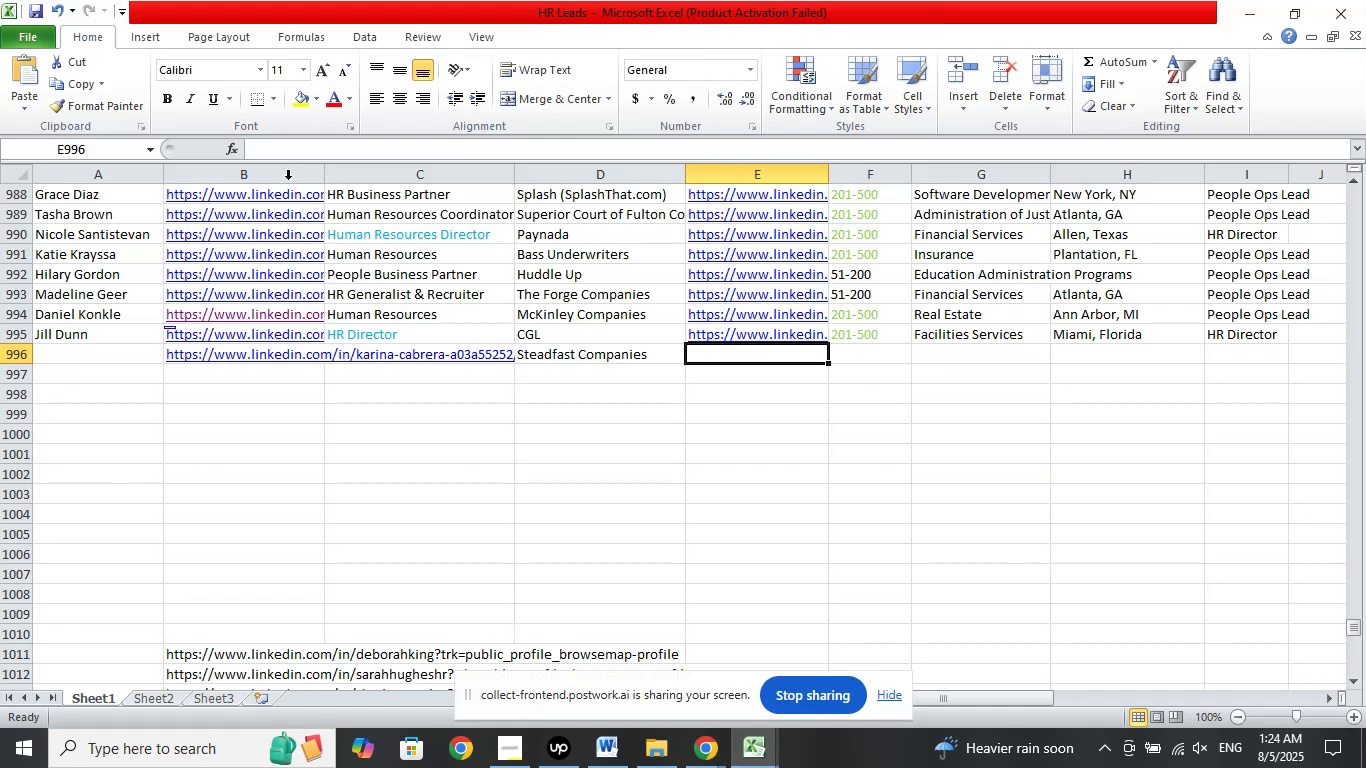 
left_click([277, 148])
 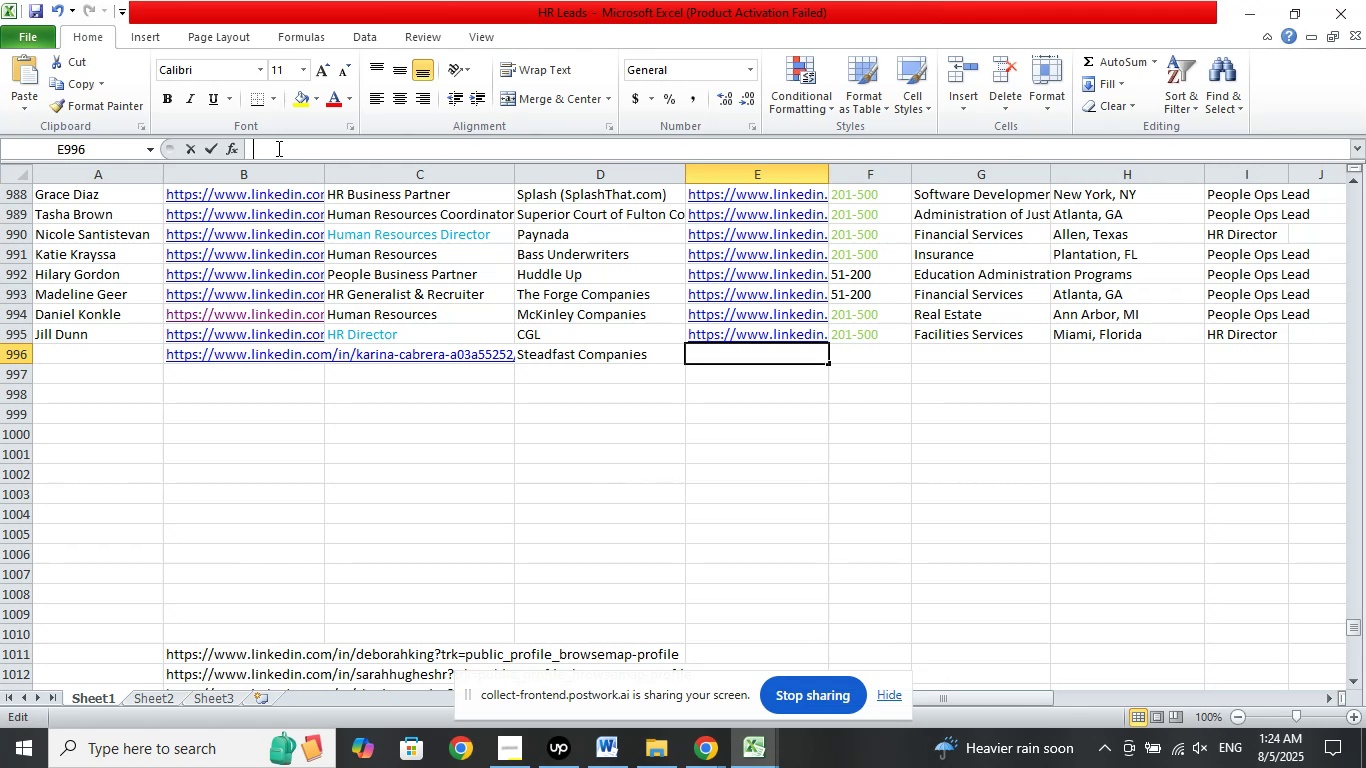 
right_click([277, 148])
 